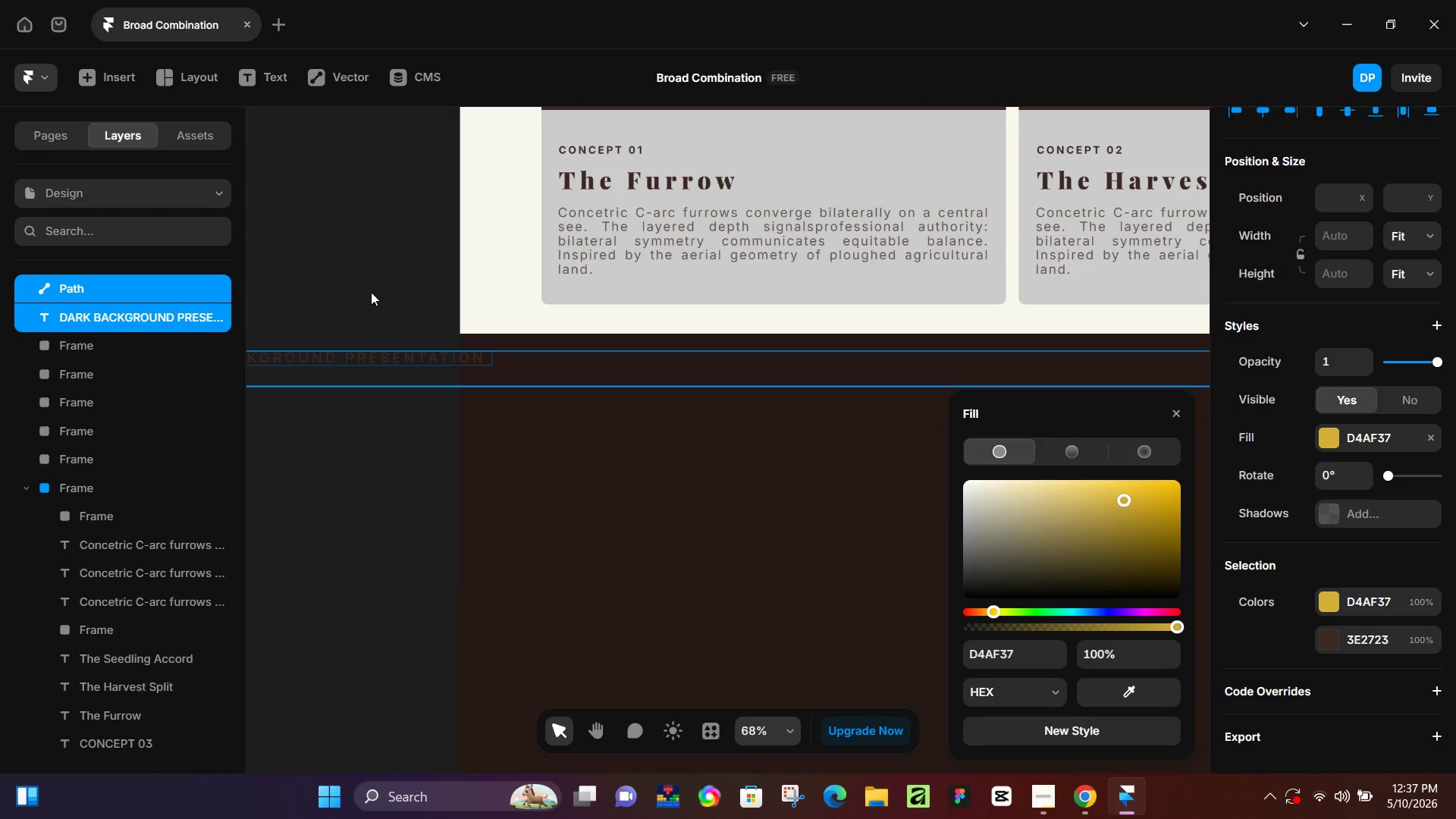 
hold_key(key=Space, duration=0.5)
 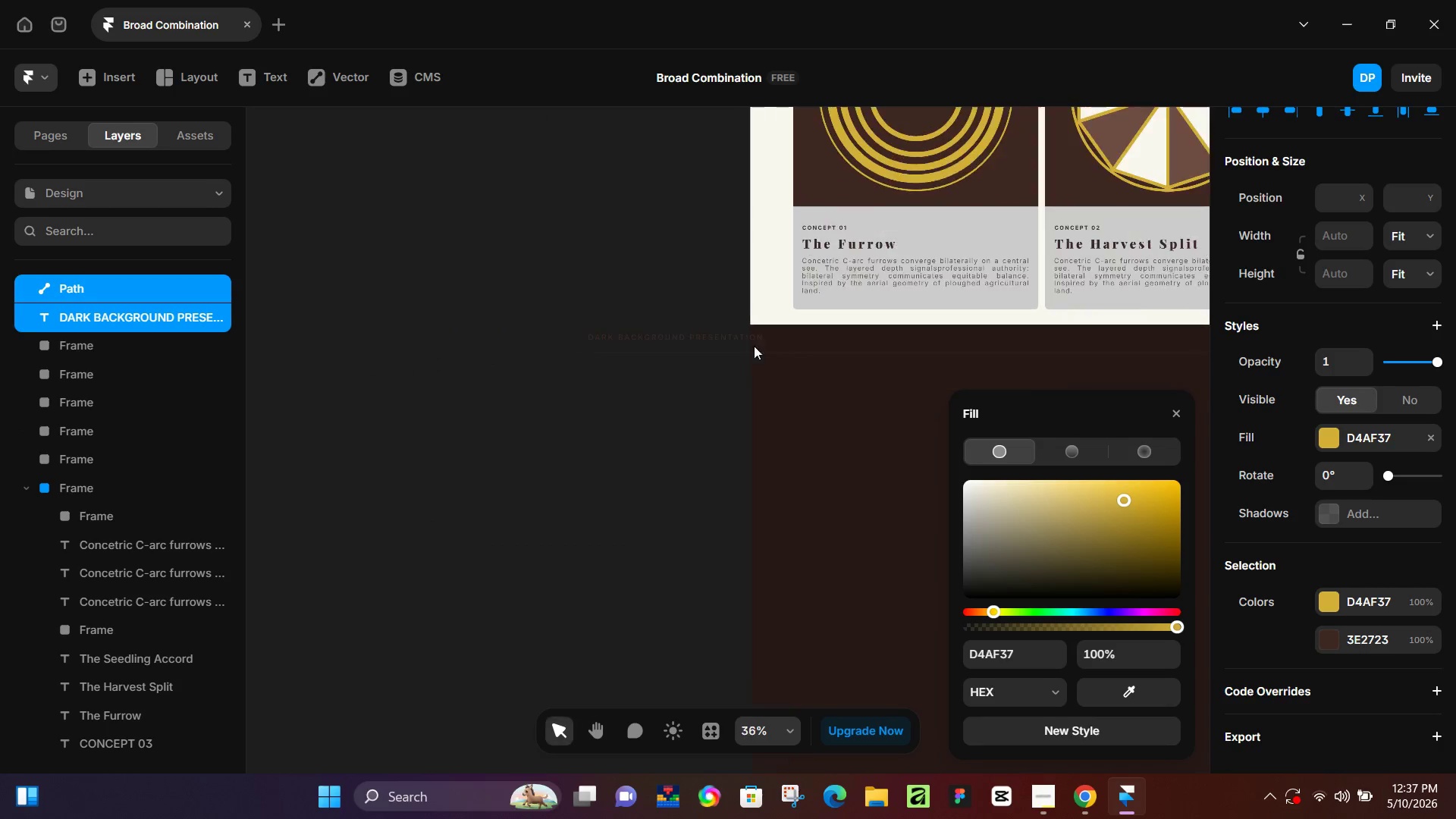 
left_click_drag(start_coordinate=[365, 278], to_coordinate=[707, 290])
 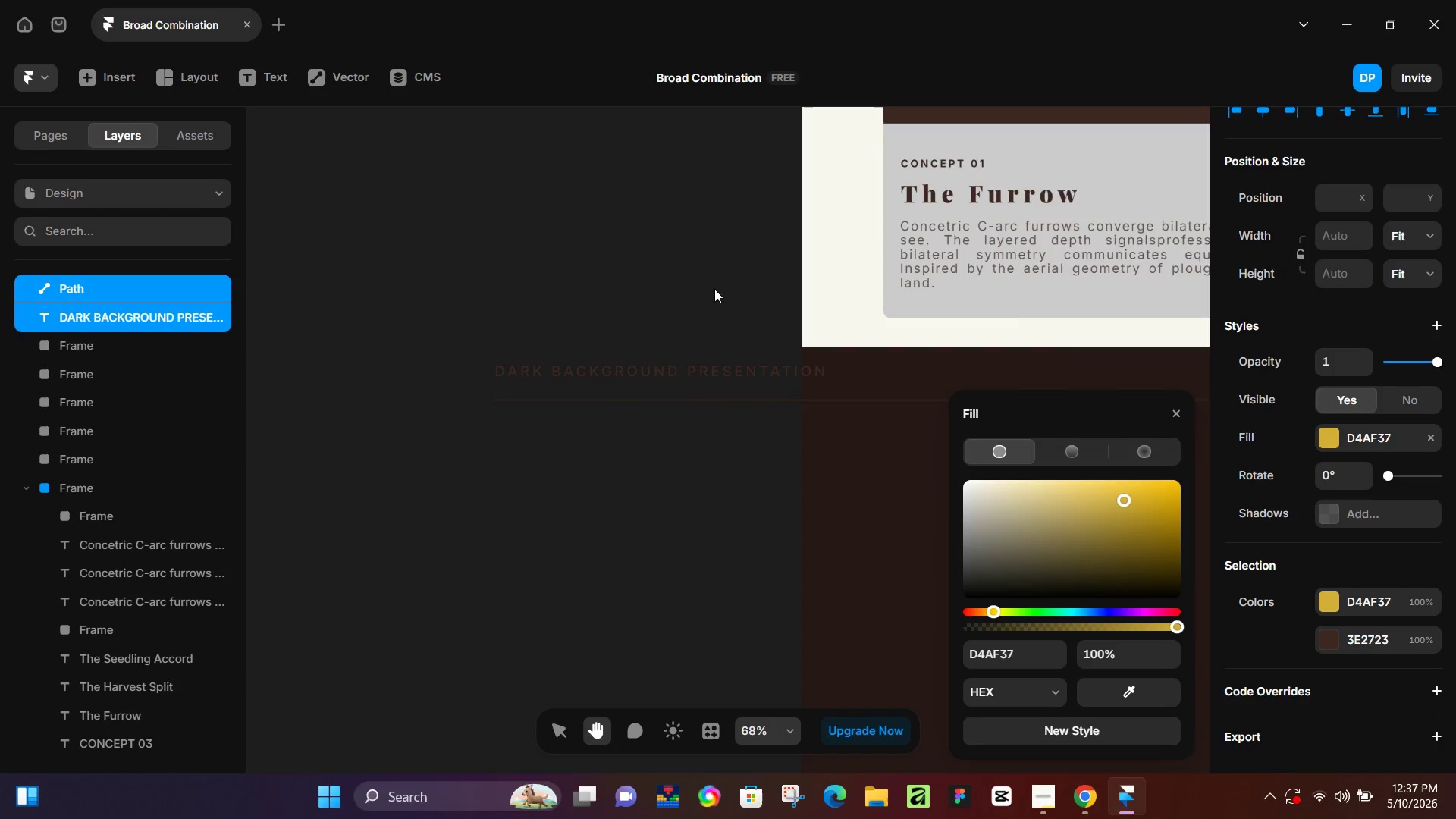 
hold_key(key=ControlLeft, duration=0.53)
scroll: coordinate [695, 303], scroll_direction: down, amount: 6.0
 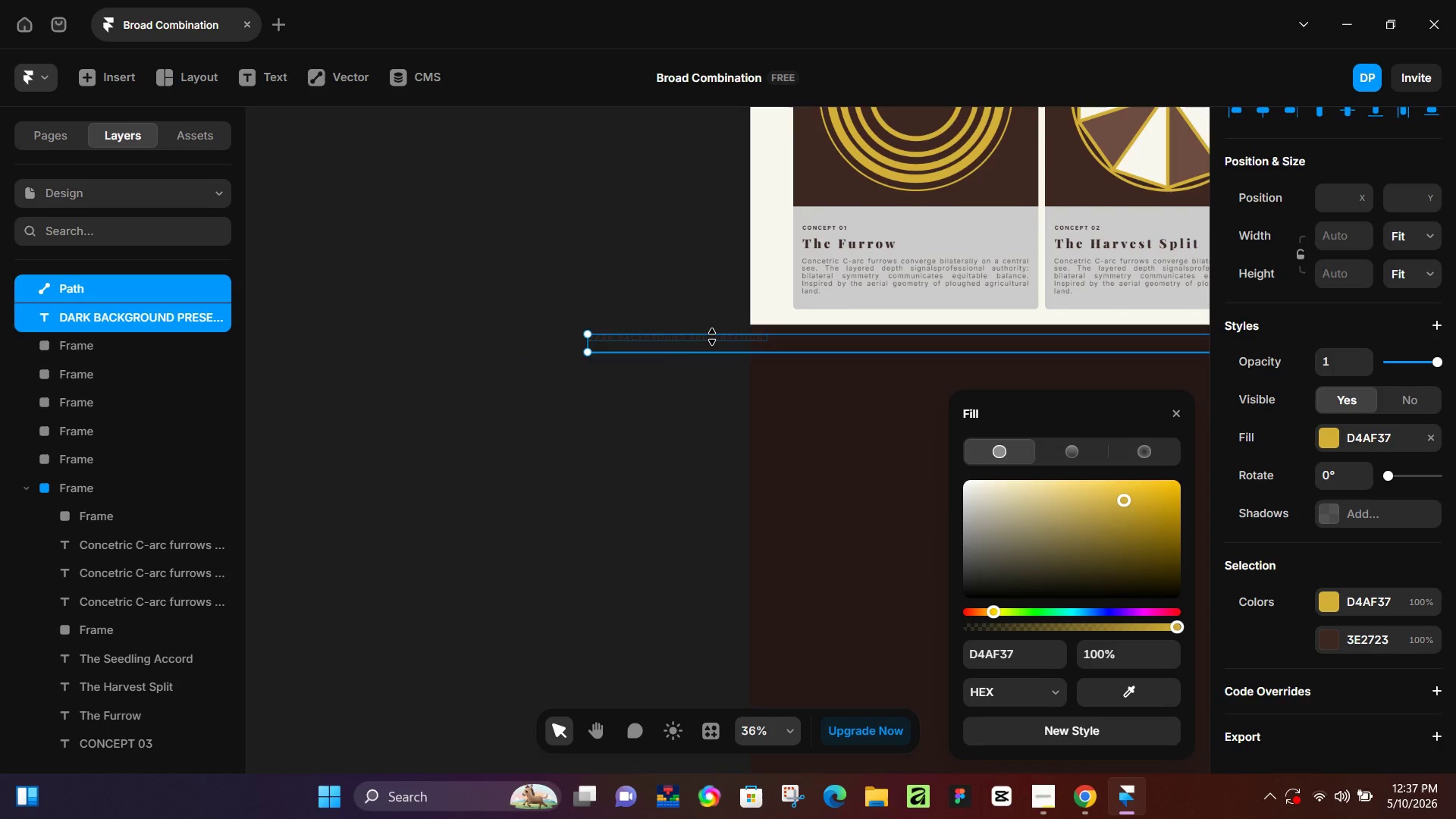 
left_click_drag(start_coordinate=[712, 337], to_coordinate=[635, 337])
 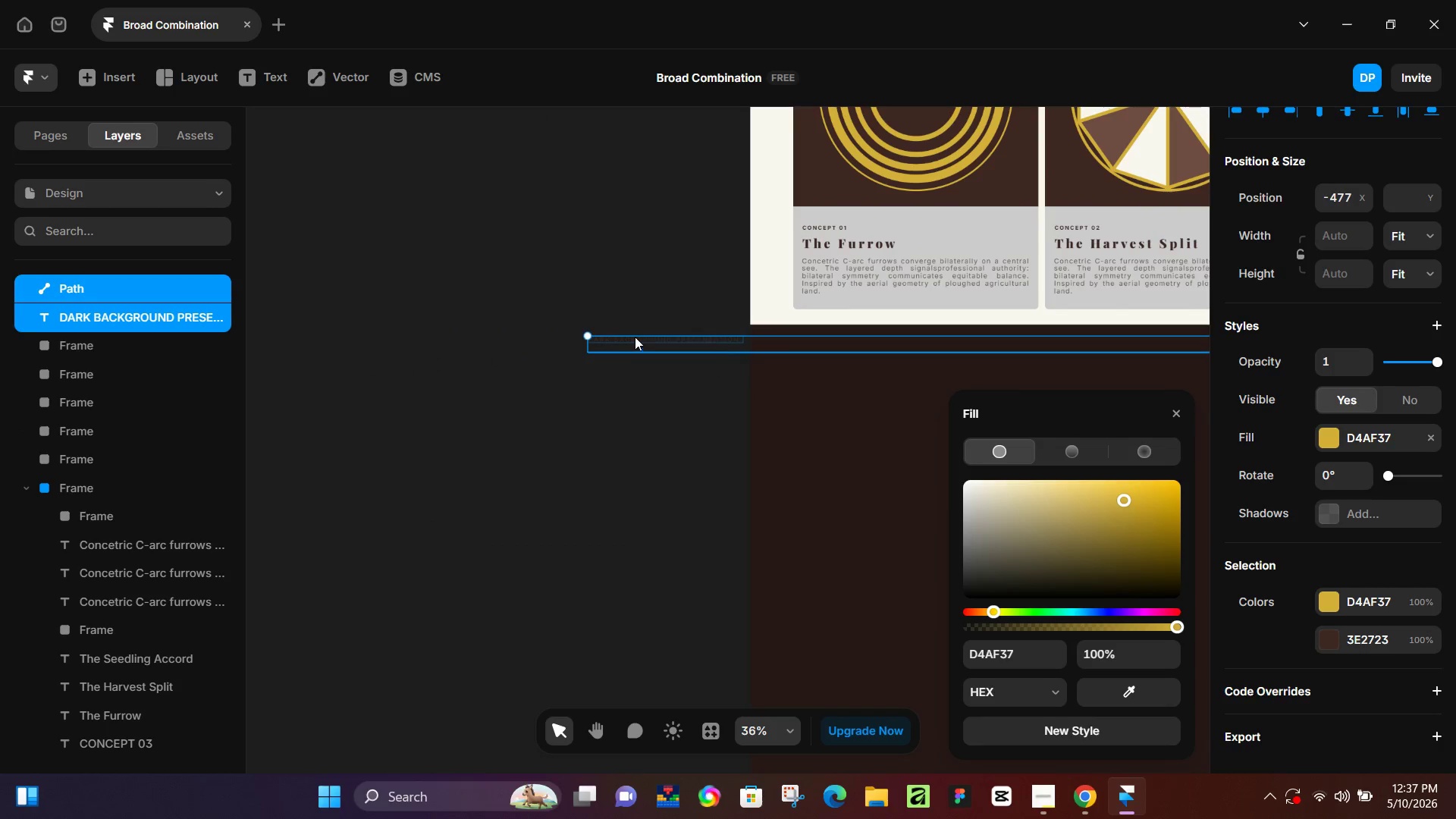 
key(Control+Z)
 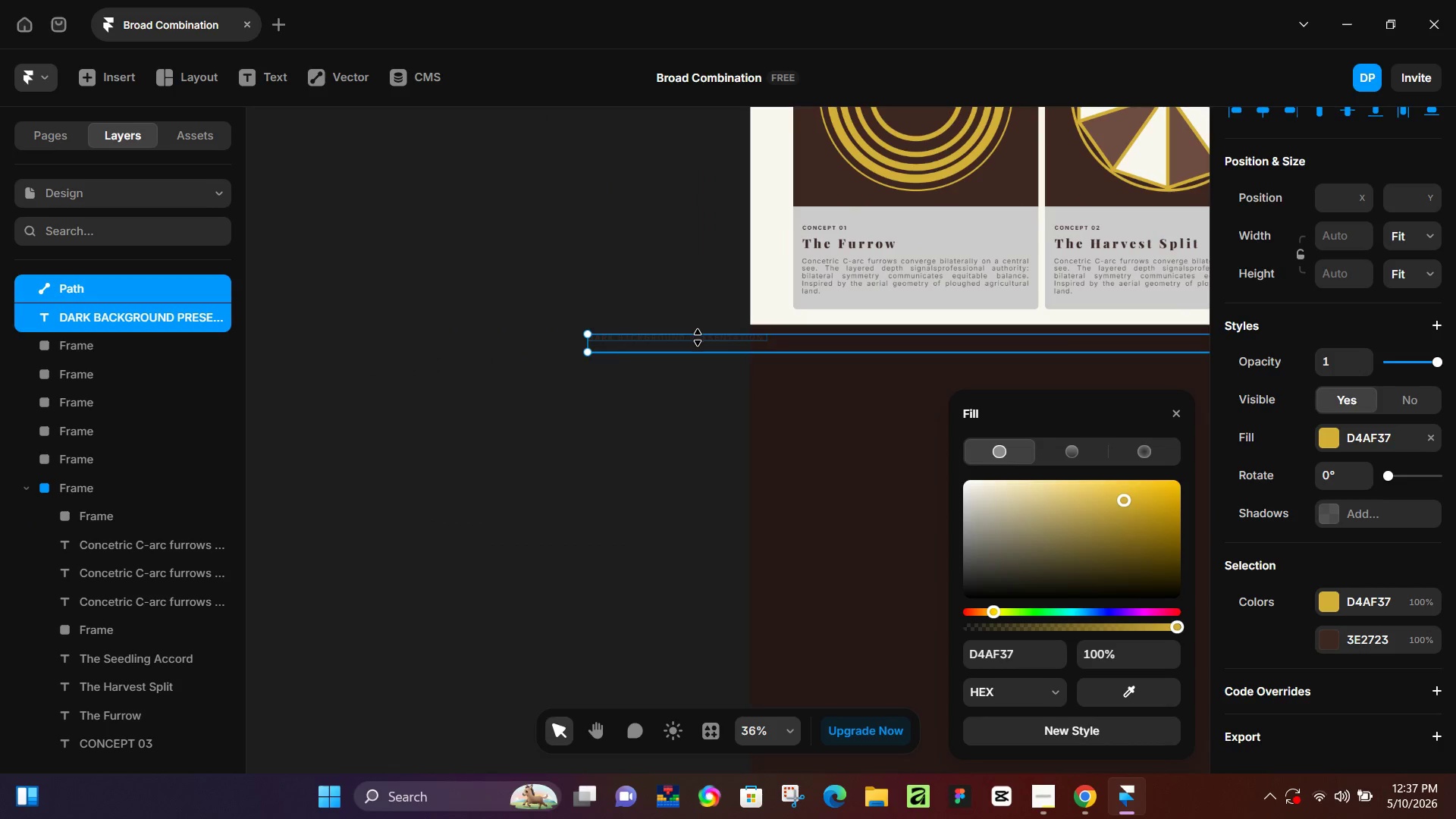 
hold_key(key=ControlLeft, duration=0.41)
scroll: coordinate [692, 340], scroll_direction: up, amount: 5.0
 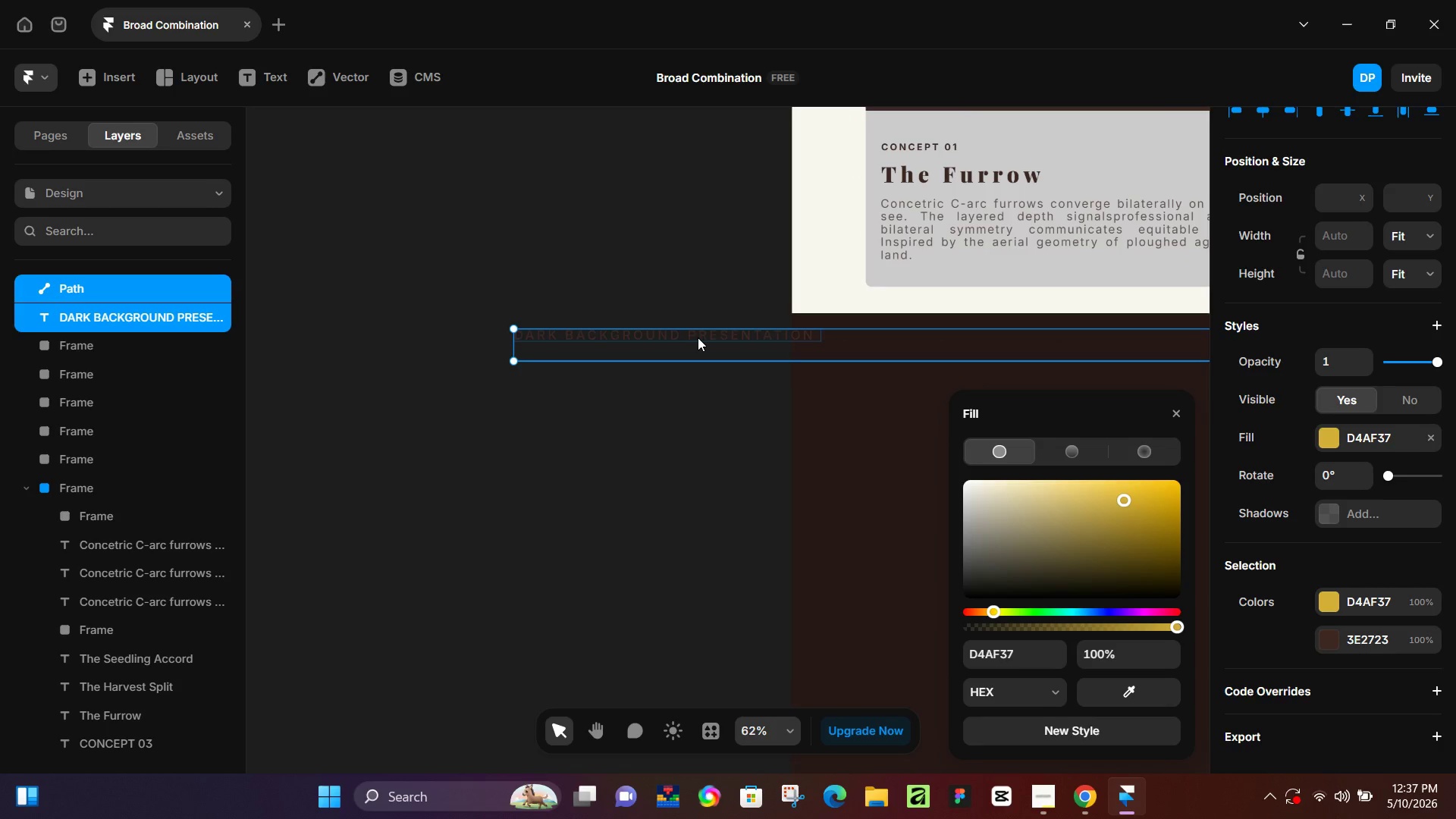 
left_click_drag(start_coordinate=[698, 337], to_coordinate=[442, 375])
 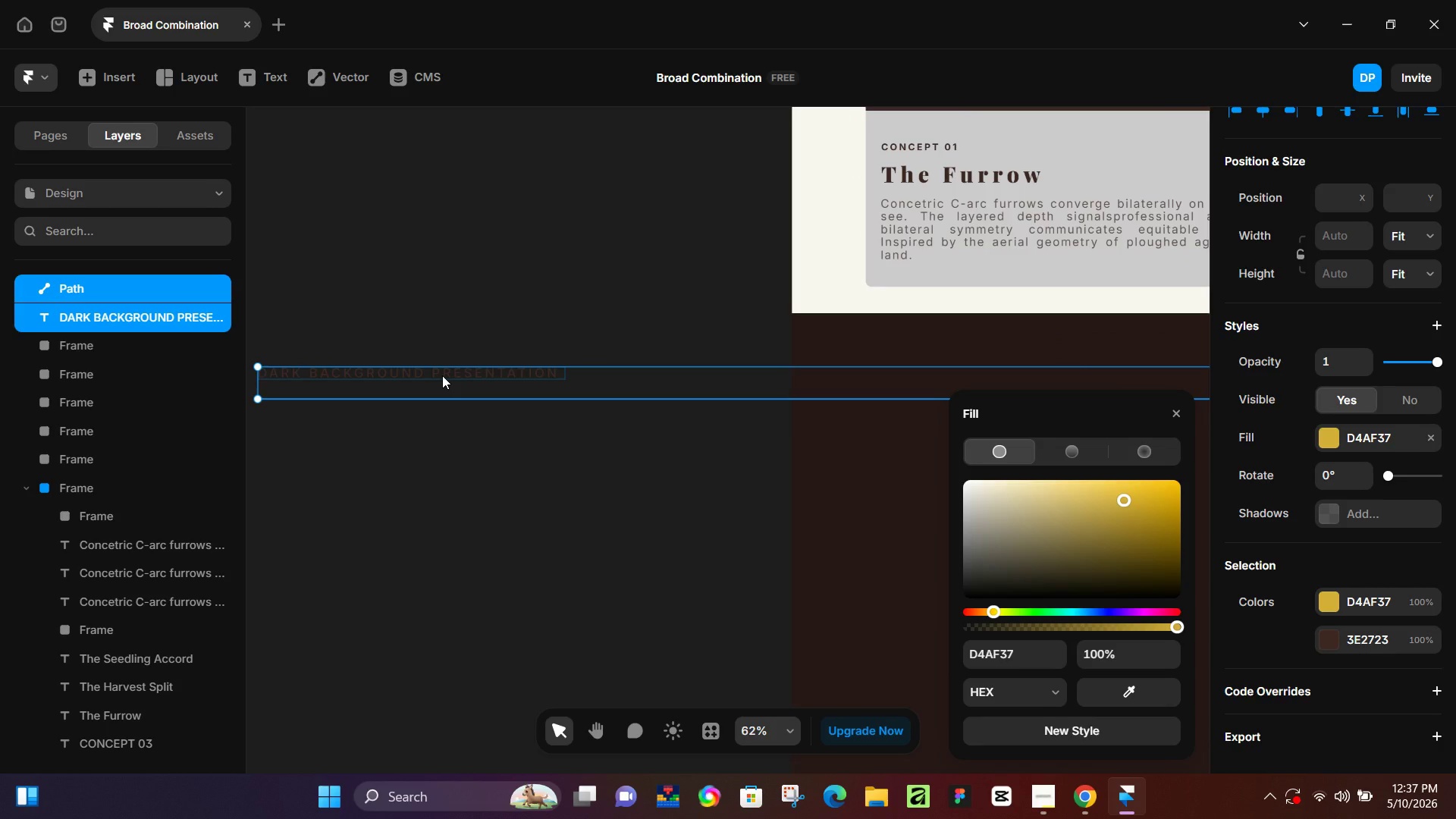 
hold_key(key=ControlLeft, duration=0.58)
scroll: coordinate [453, 374], scroll_direction: down, amount: 7.0
 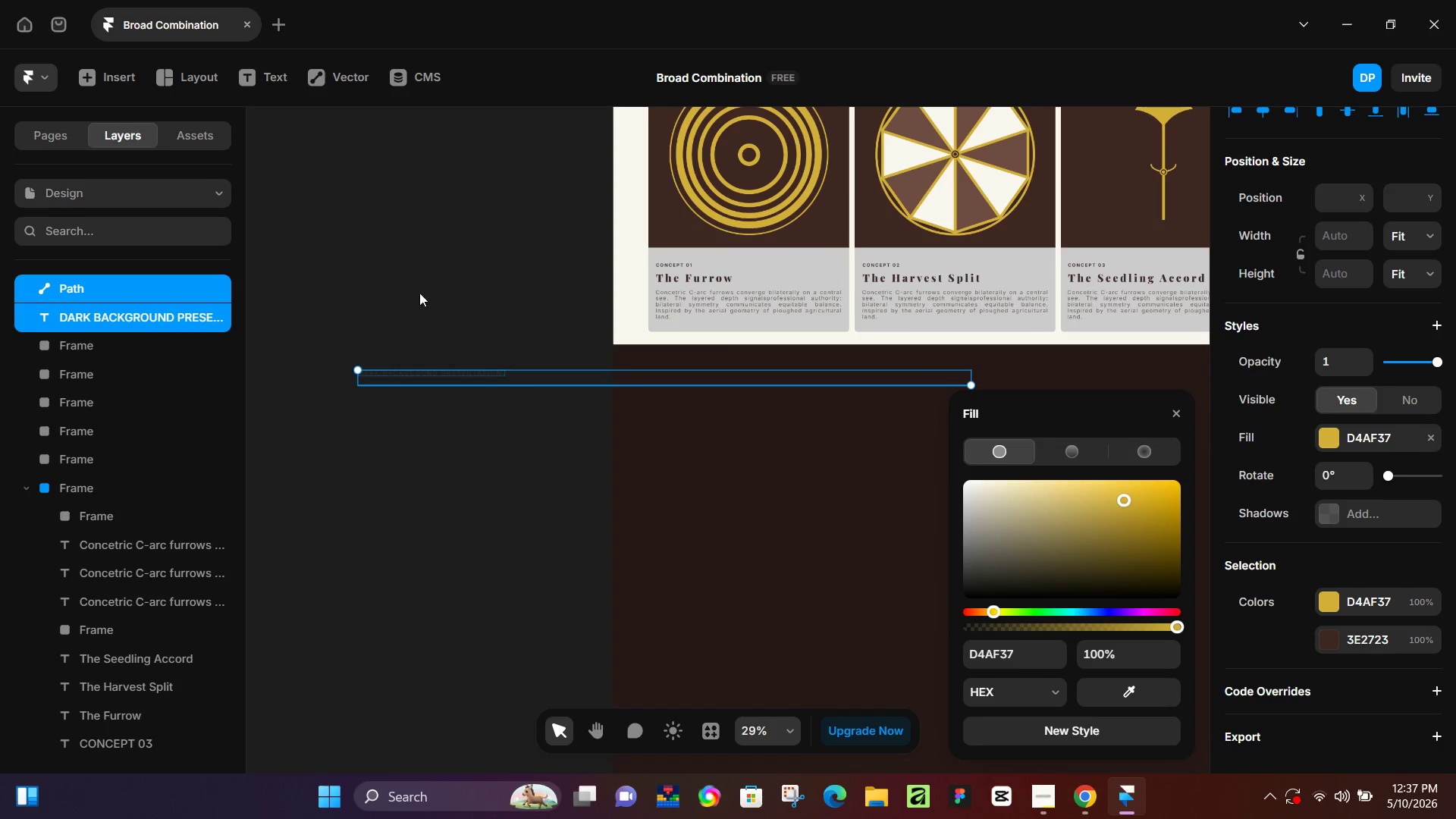 
hold_key(key=Space, duration=0.58)
 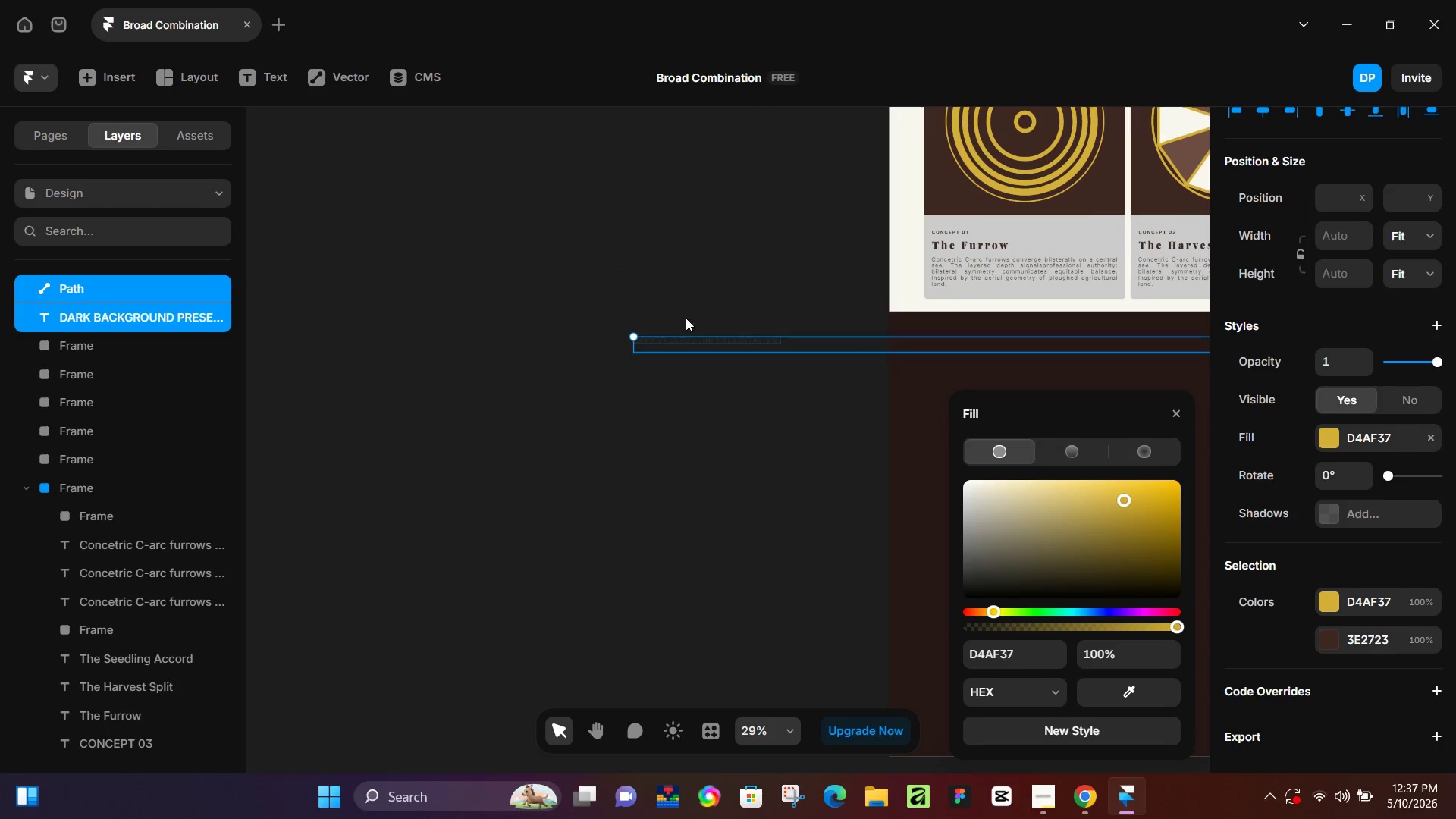 
left_click_drag(start_coordinate=[417, 291], to_coordinate=[692, 258])
 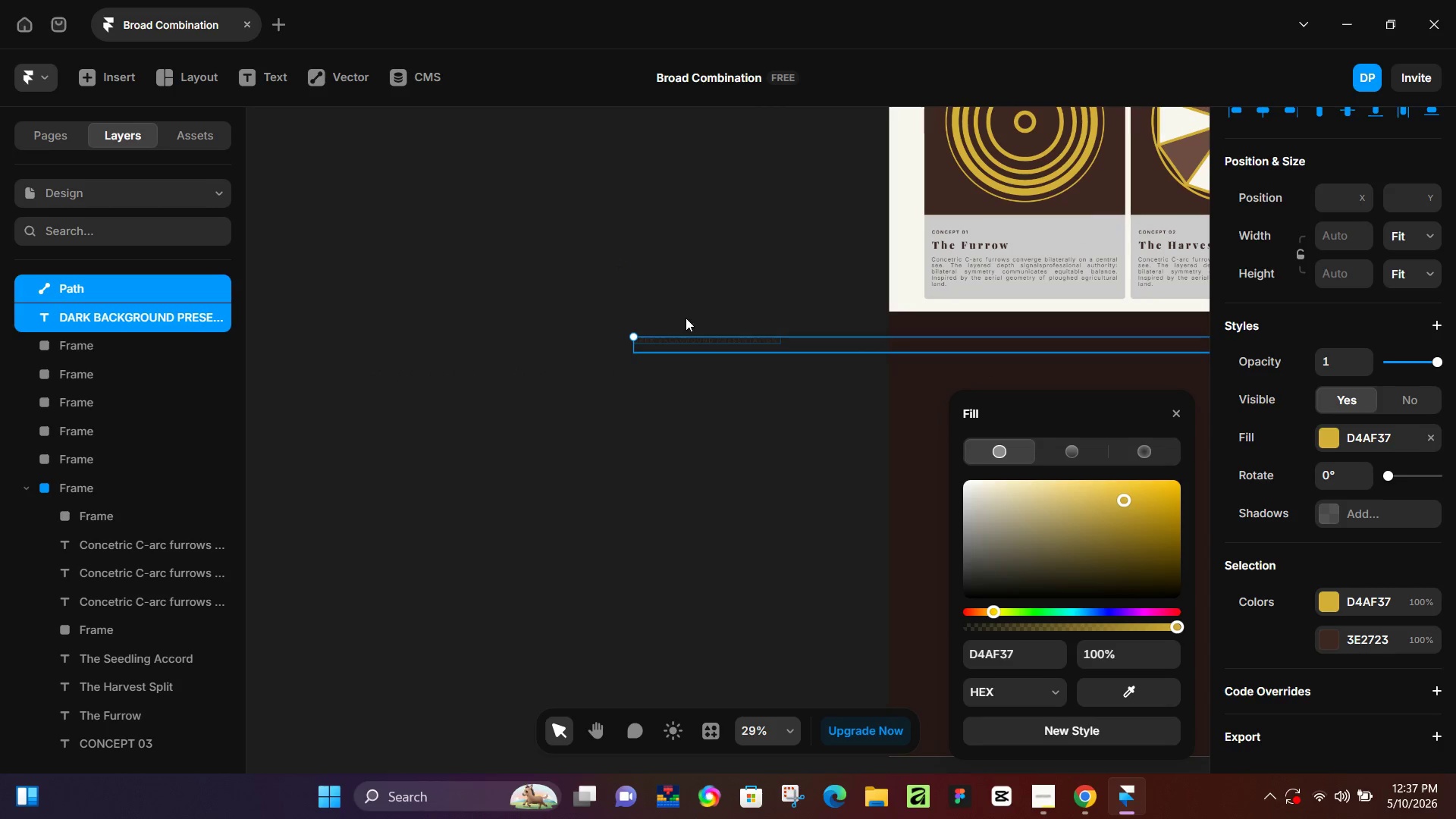 
left_click([709, 309])
 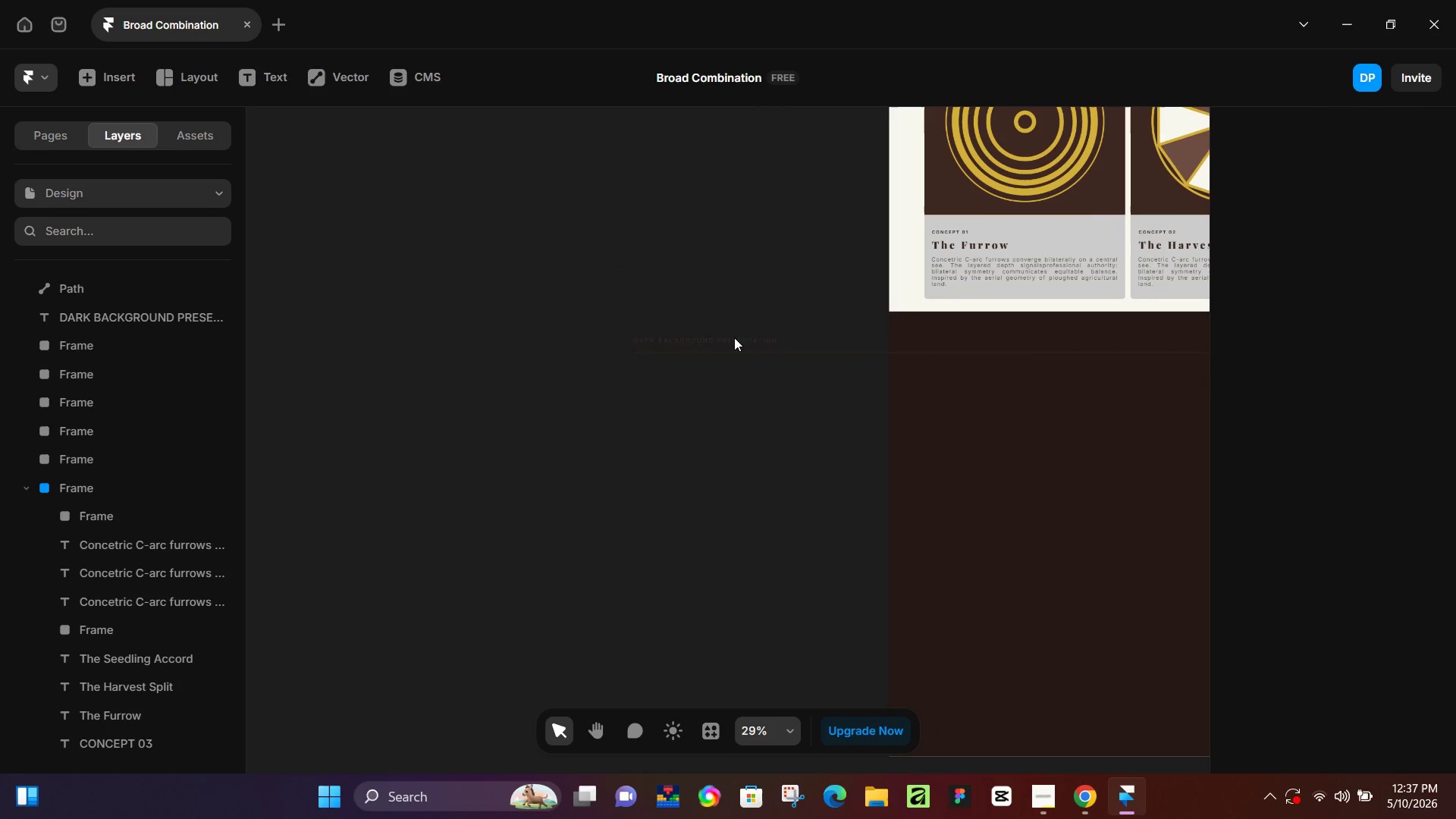 
left_click([734, 339])
 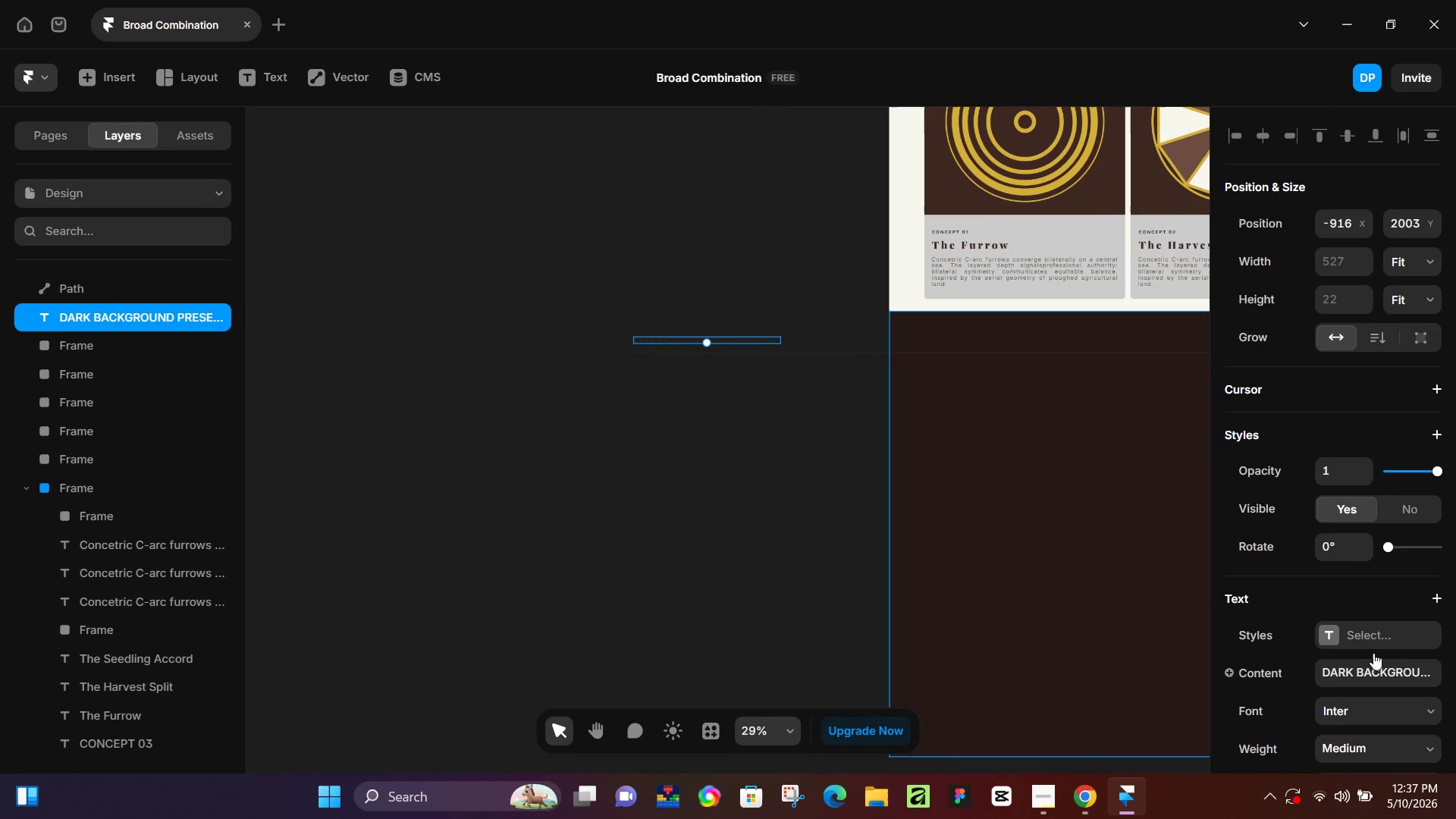 
scroll: coordinate [1376, 665], scroll_direction: down, amount: 1.0
 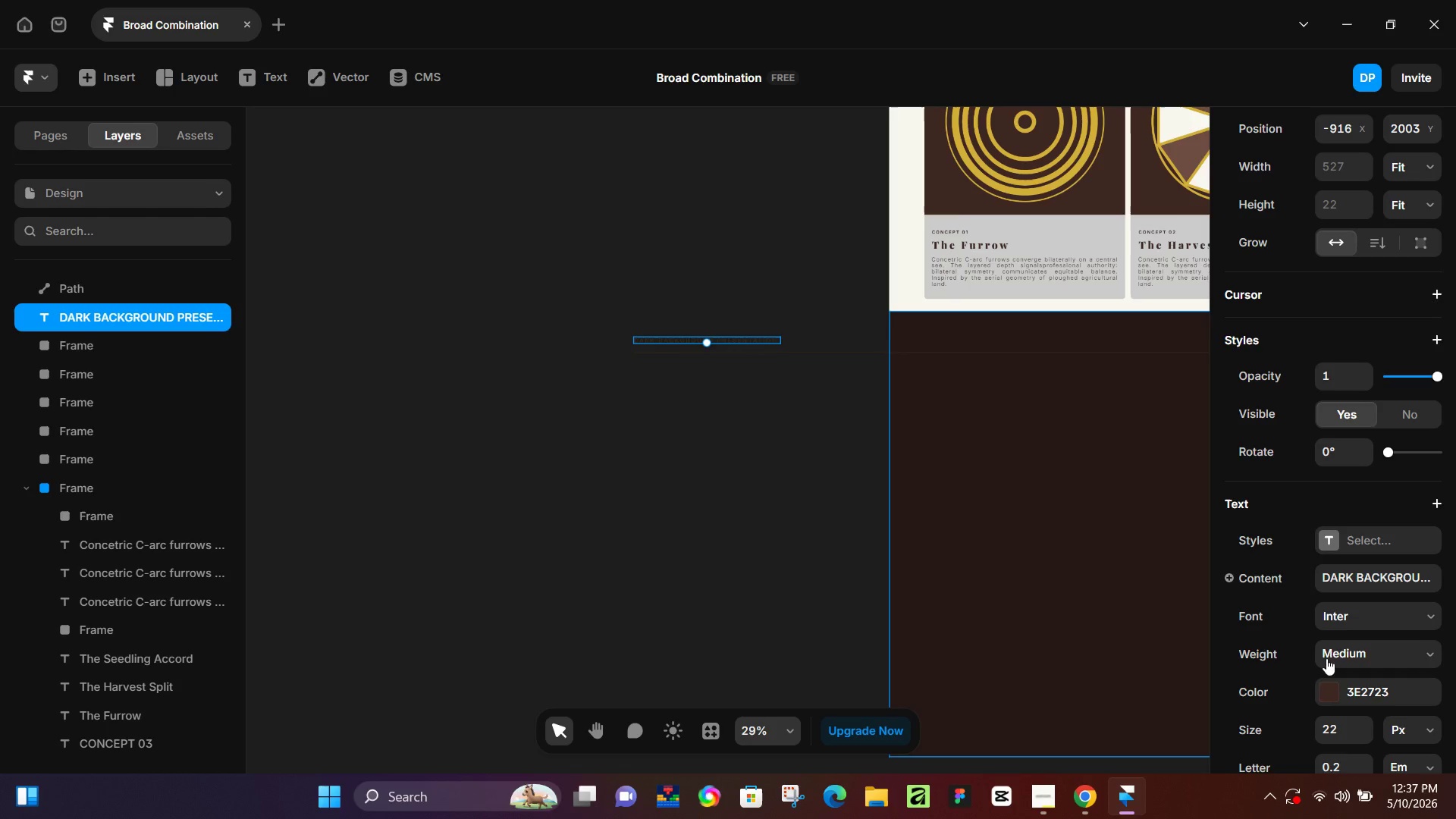 
left_click([1327, 684])
 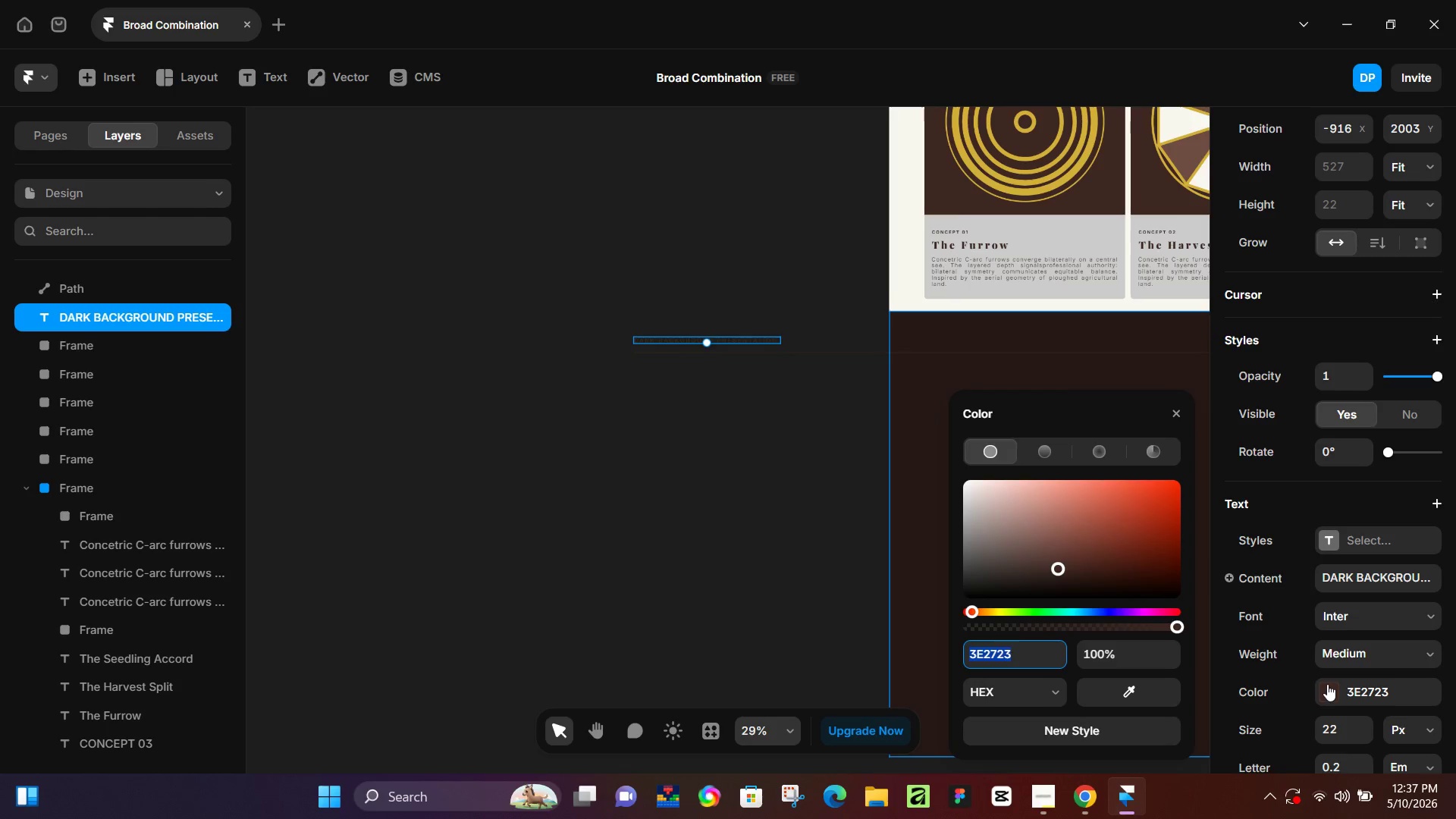 
key(Control+V)
 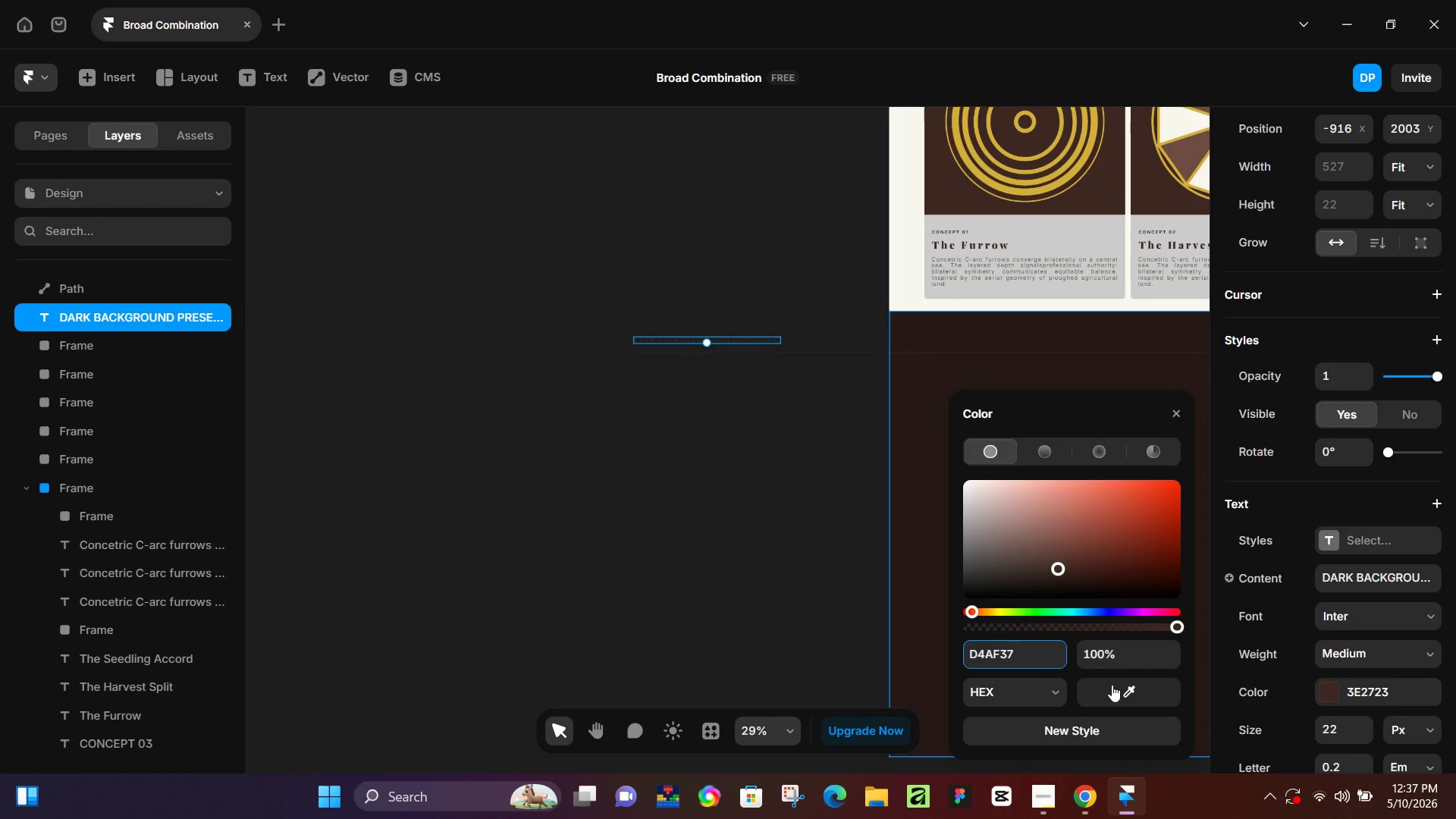 
key(NumpadEnter)
 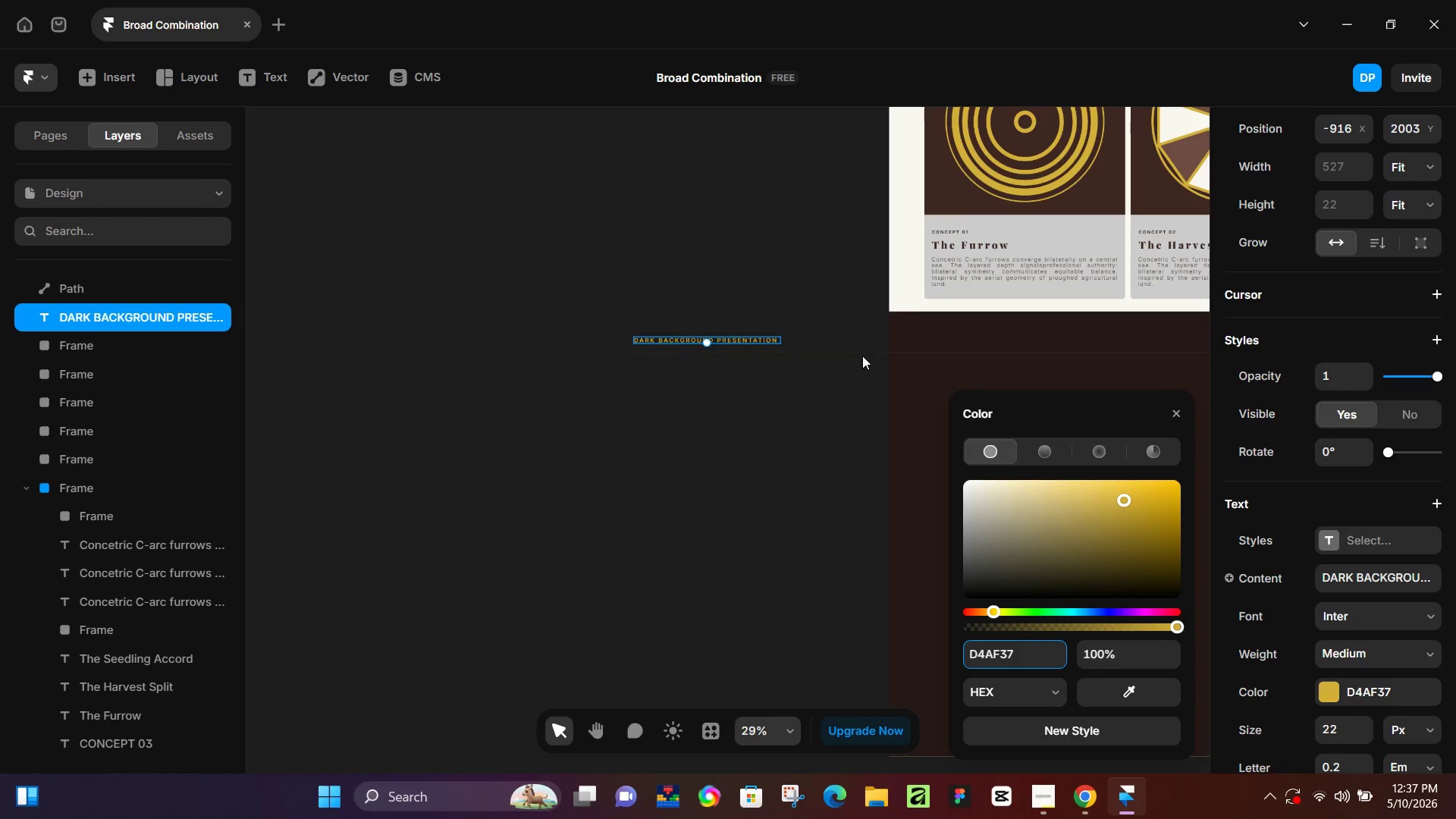 
left_click([868, 353])
 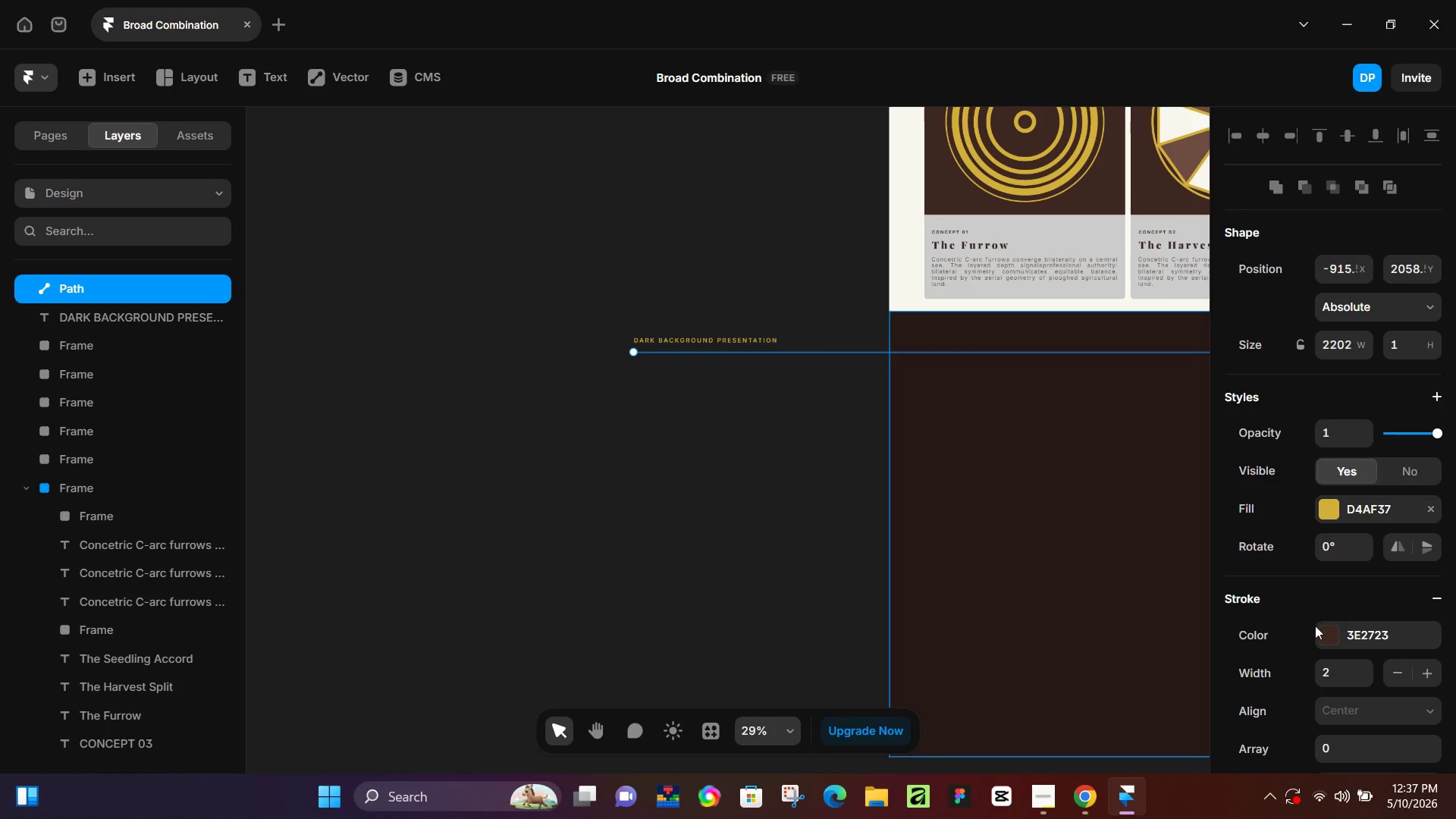 
left_click([1319, 633])
 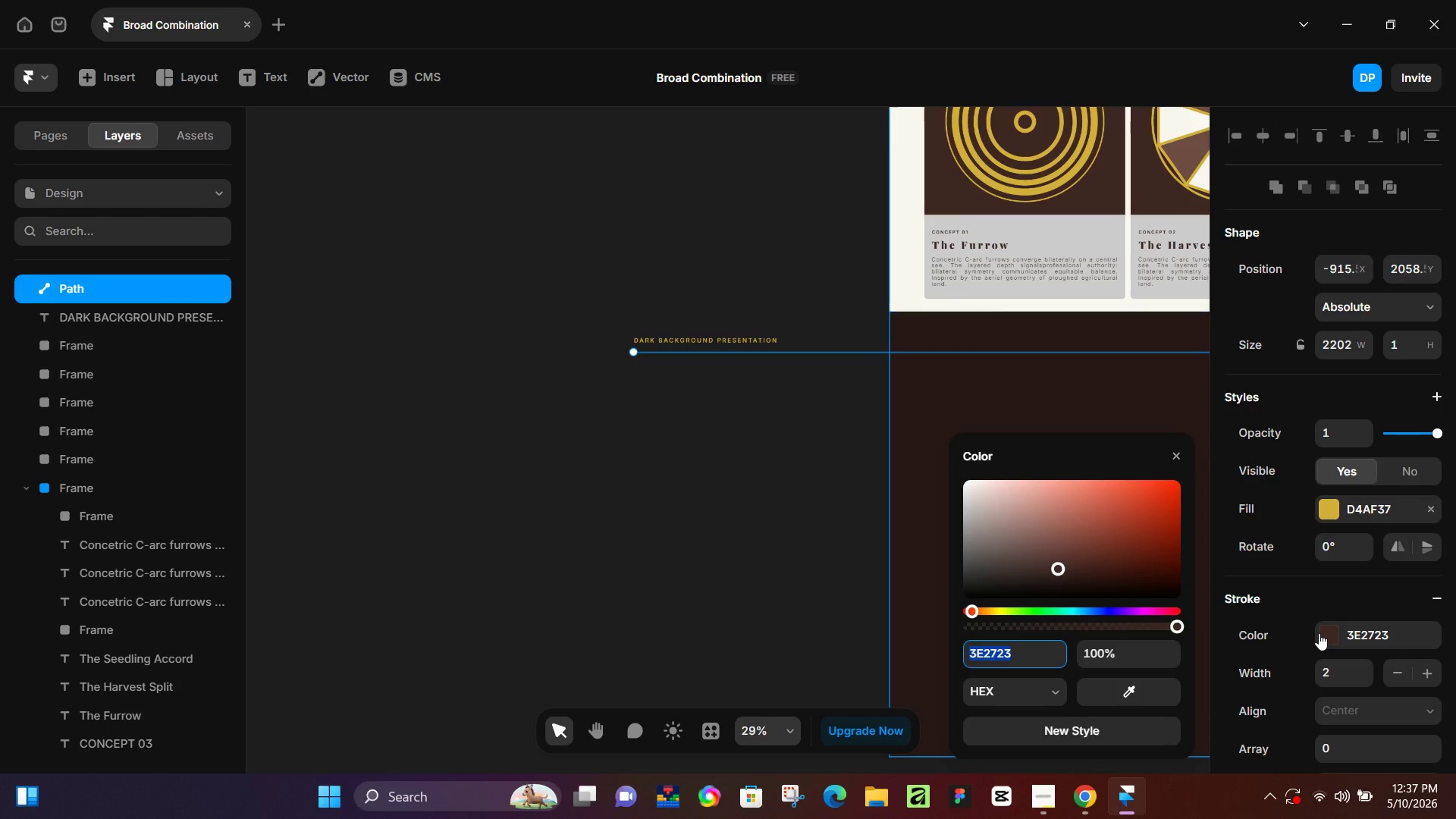 
key(Control+V)
 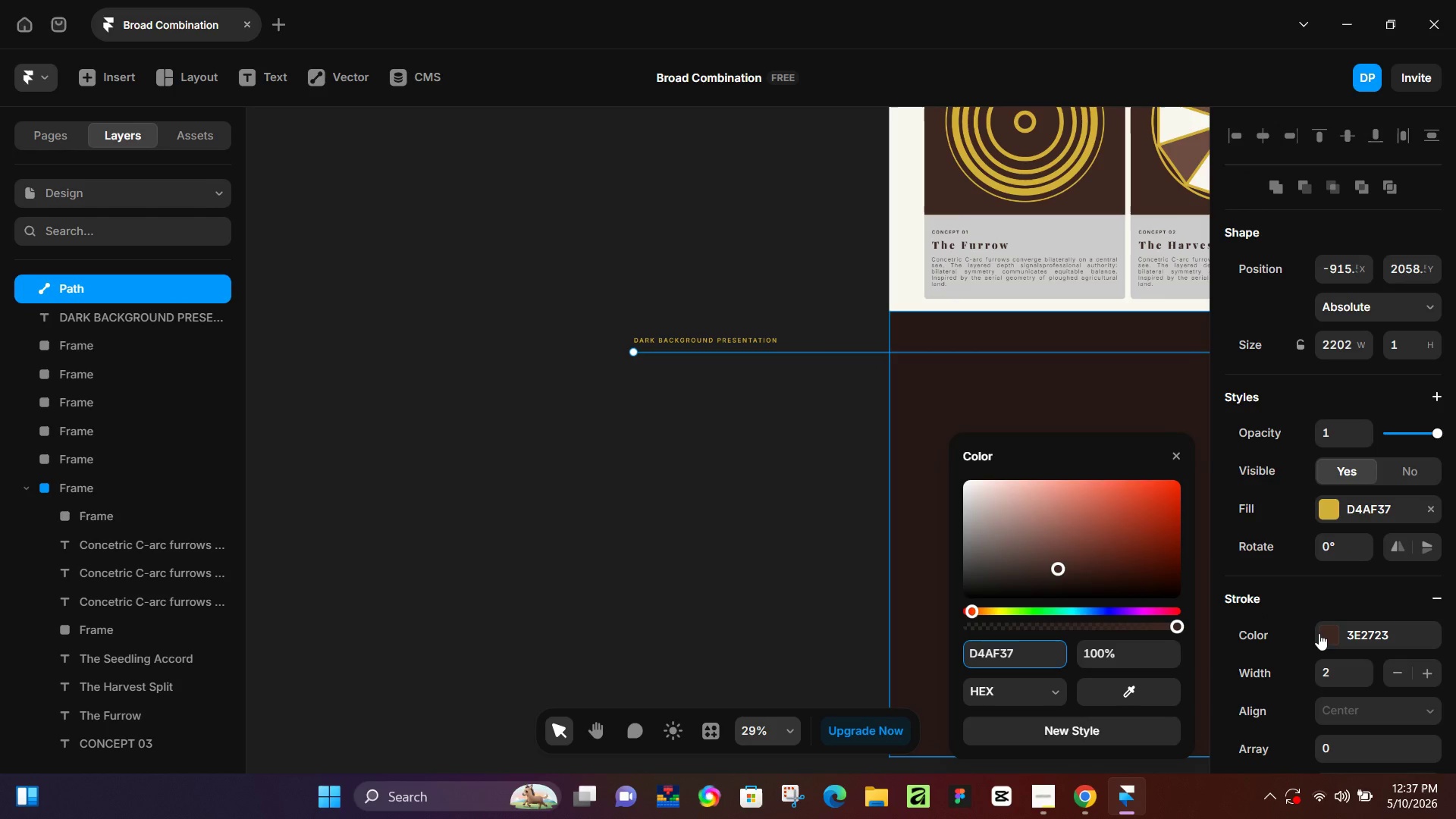 
key(NumpadEnter)
 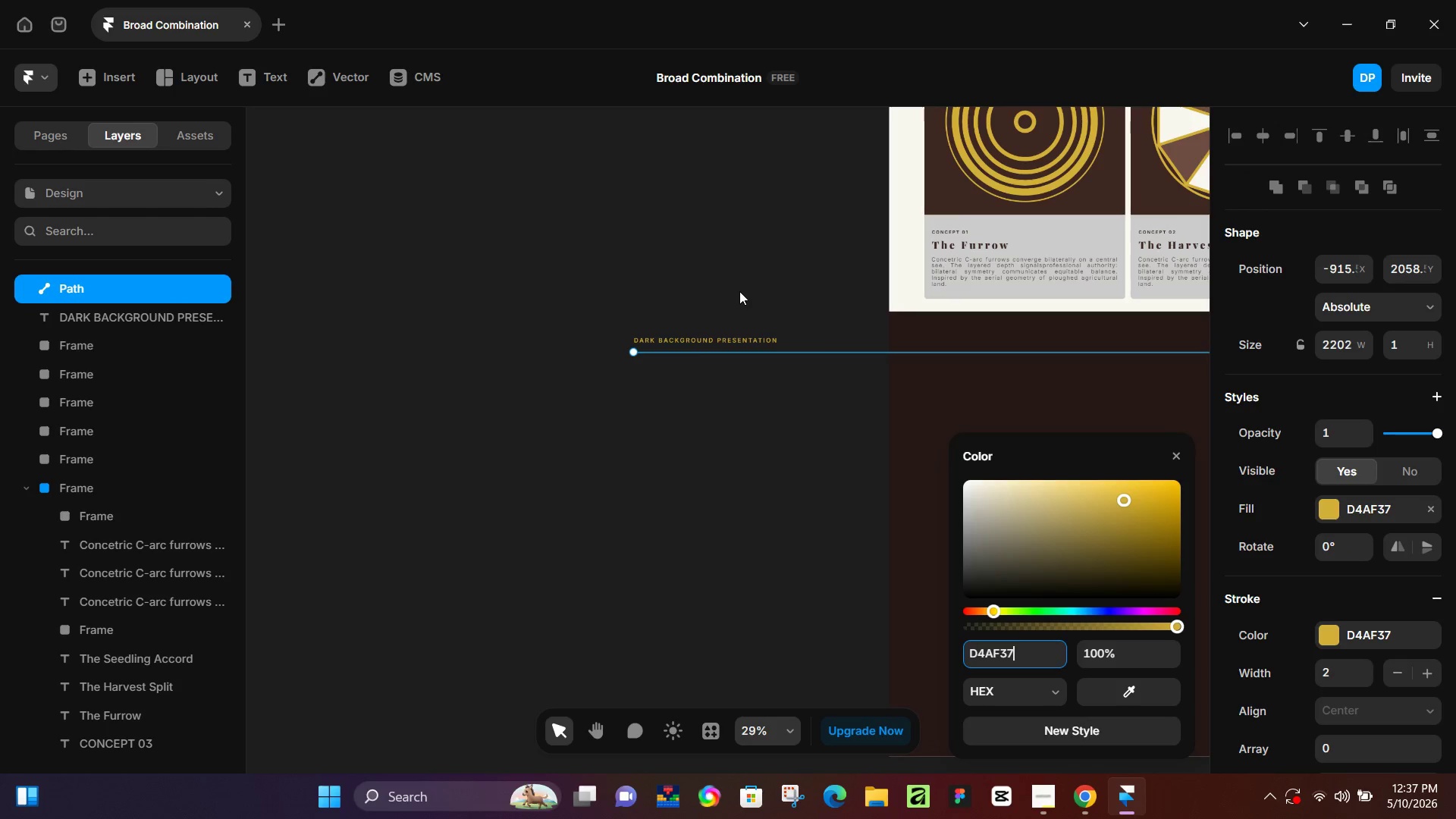 
left_click([741, 288])
 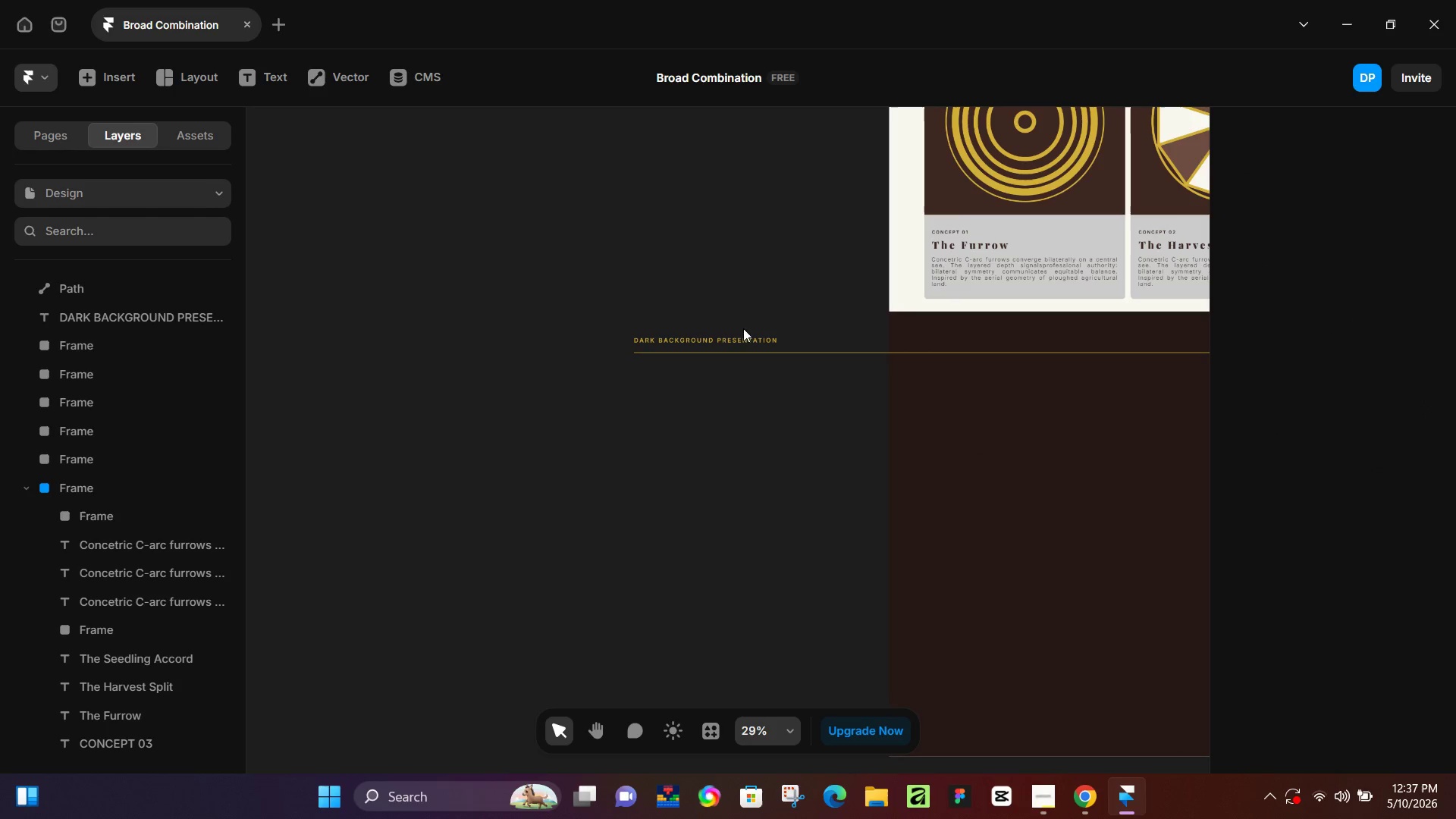 
hold_key(key=ShiftLeft, duration=0.36)
 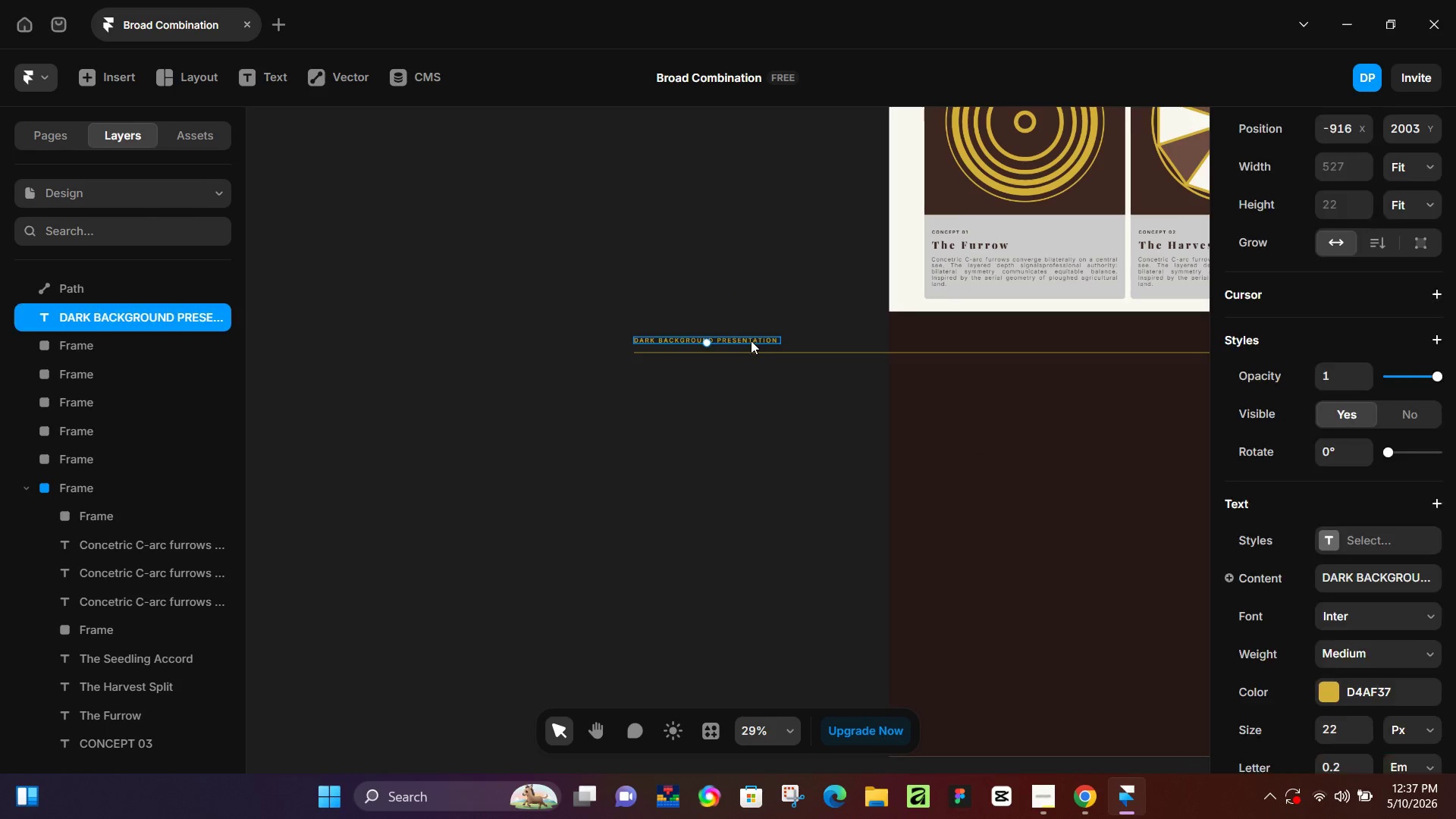 
left_click([751, 340])
 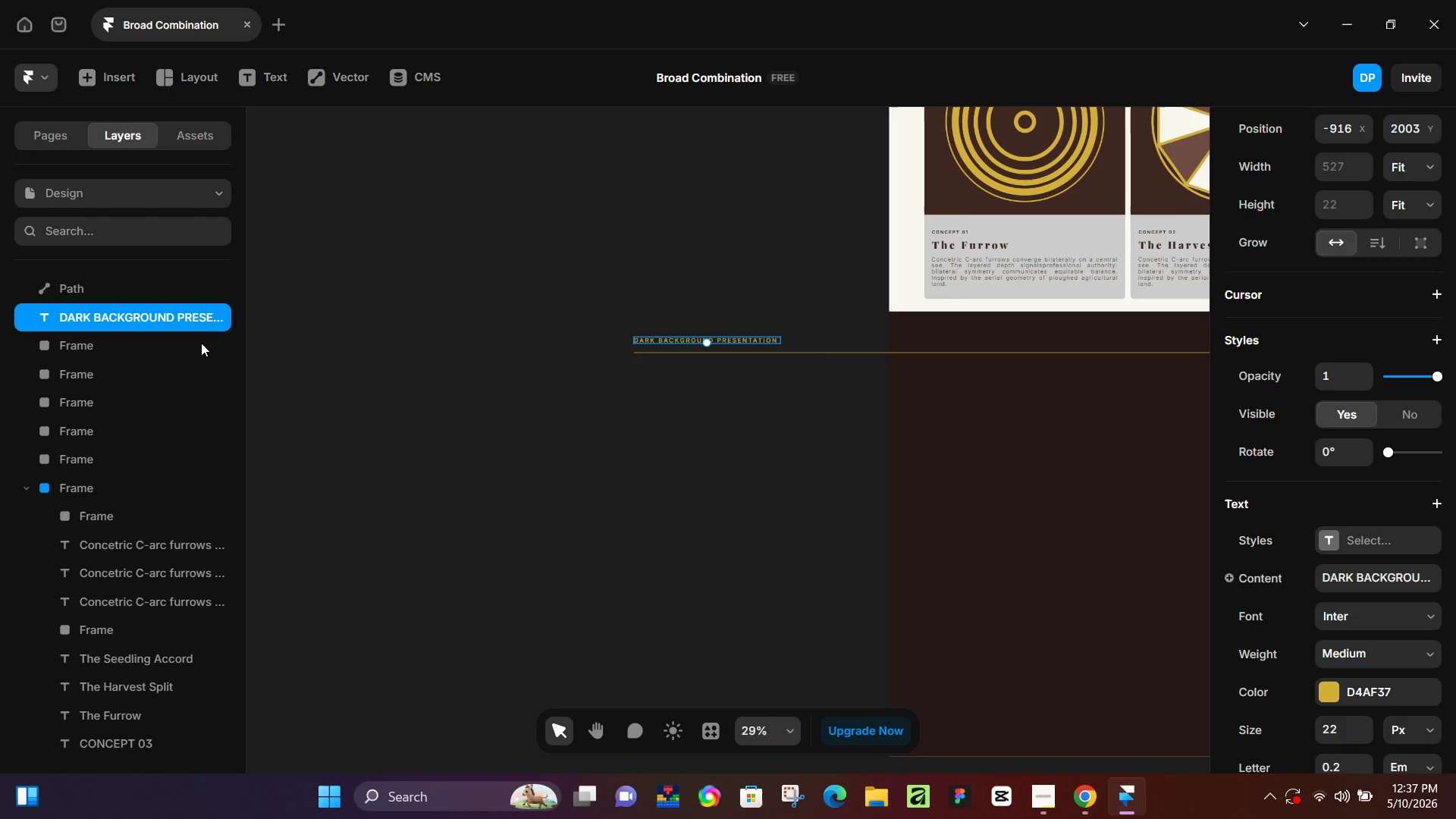 
hold_key(key=ShiftLeft, duration=0.47)
 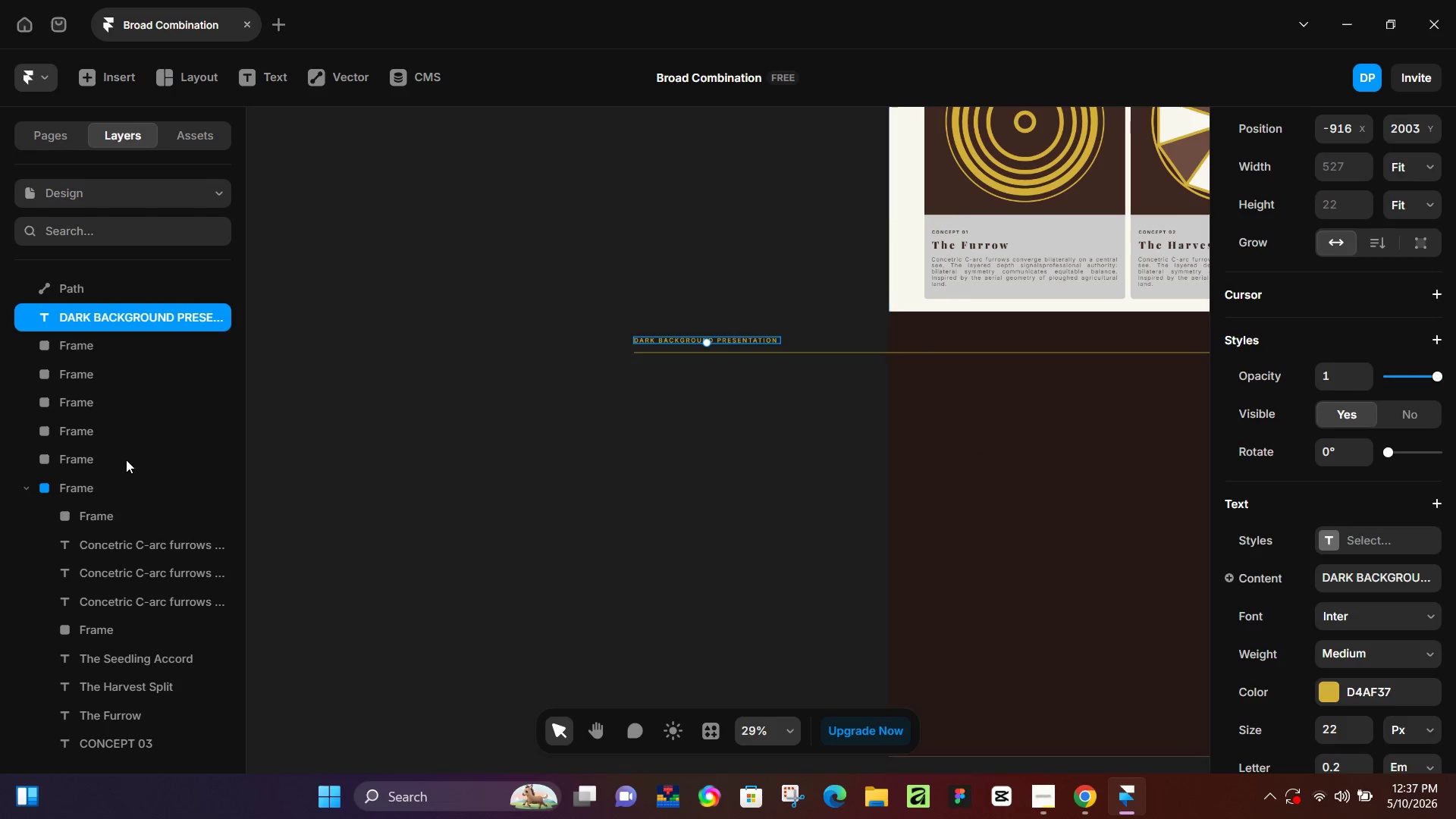 
hold_key(key=ShiftLeft, duration=0.55)
 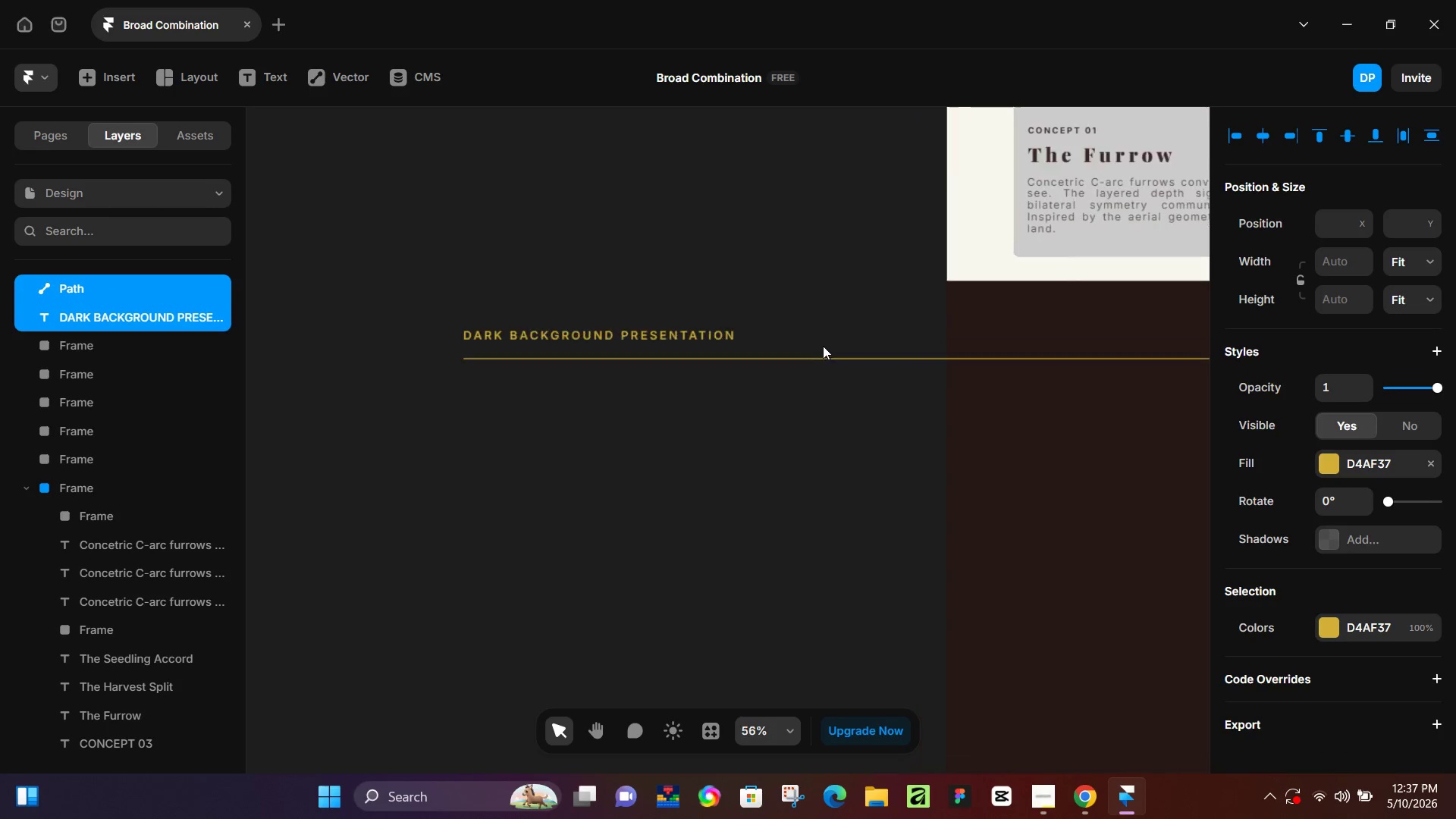 
scroll: coordinate [114, 439], scroll_direction: up, amount: 3.0
 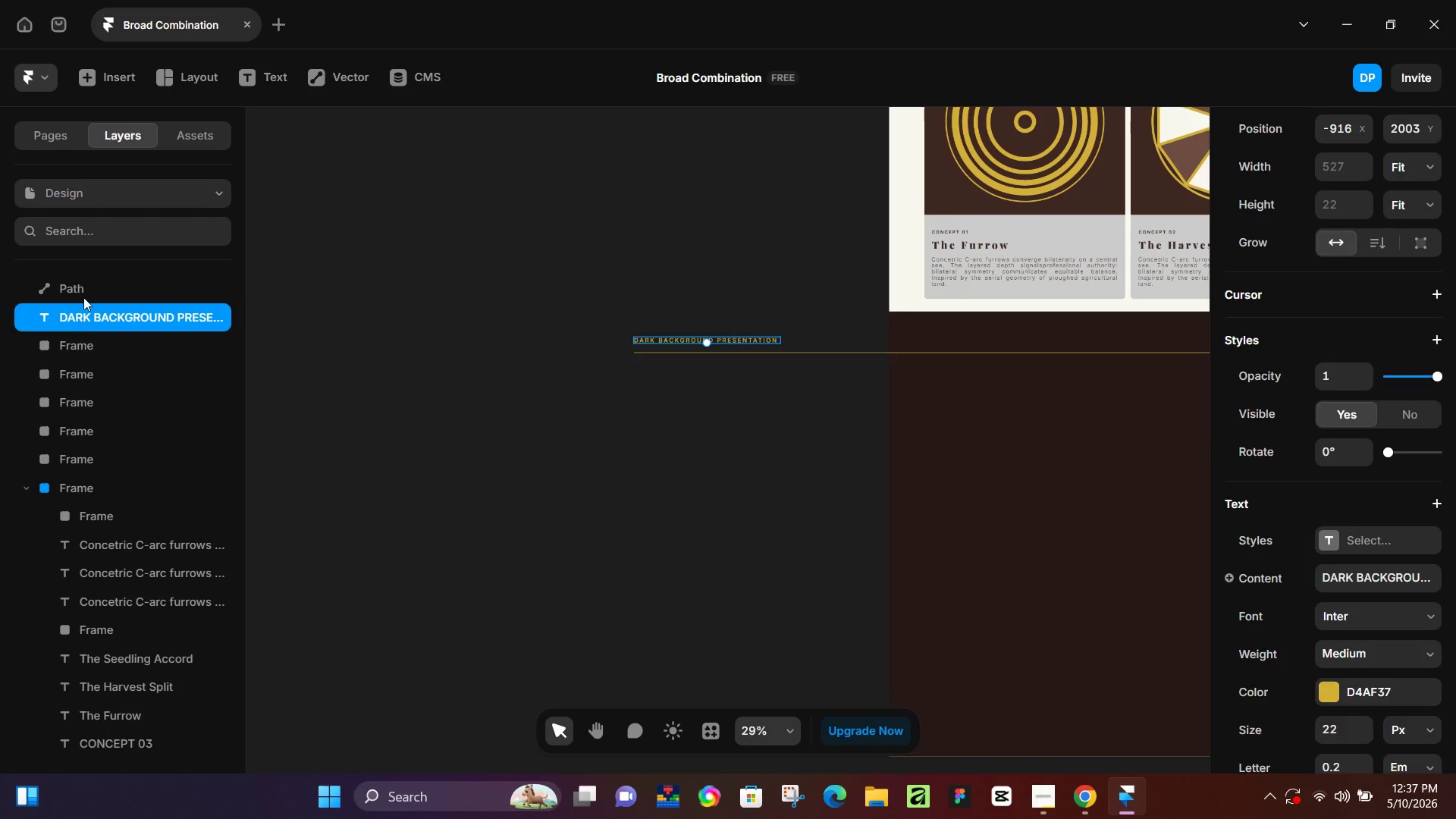 
left_click([102, 285])
 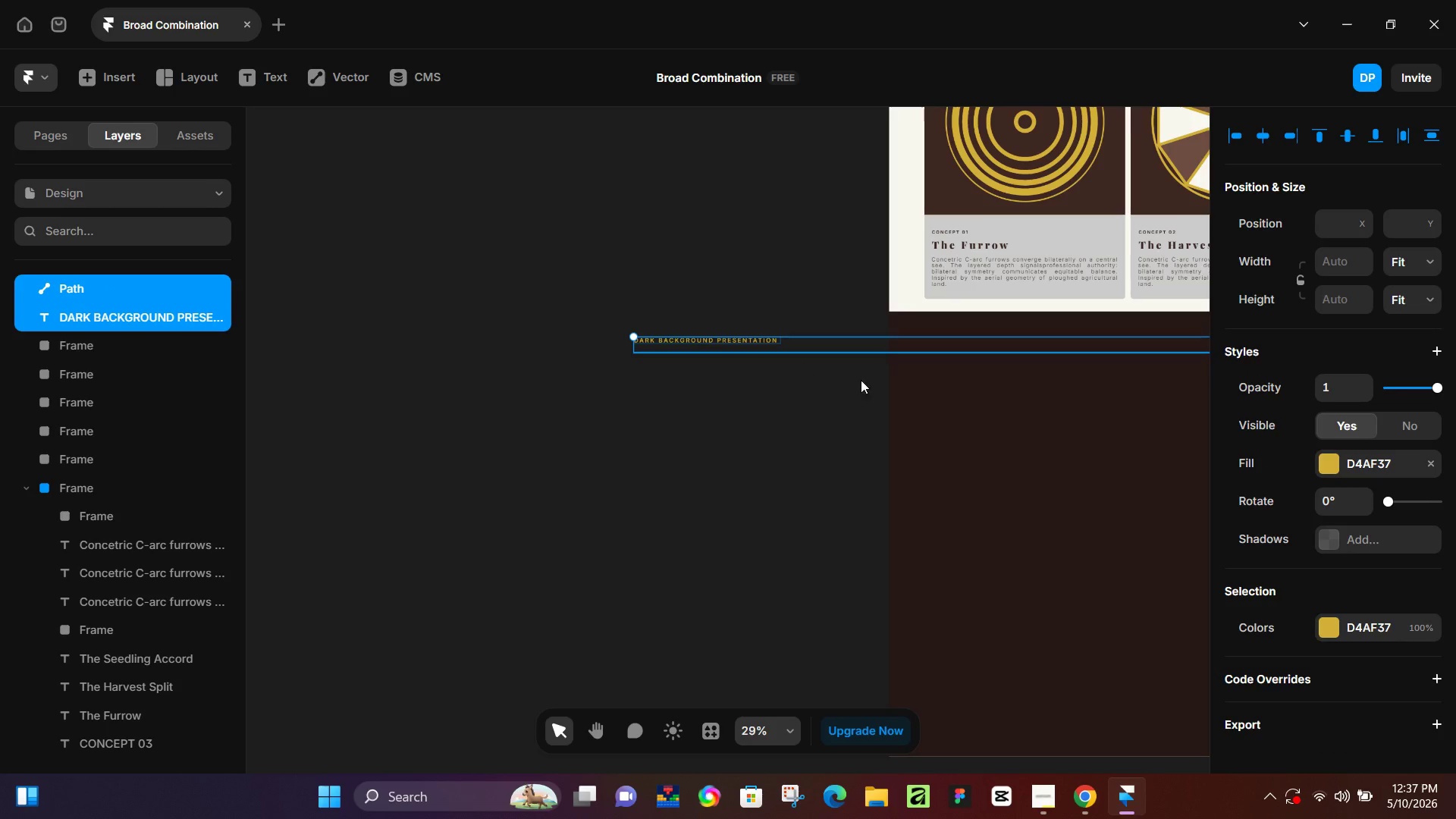 
hold_key(key=ControlLeft, duration=0.41)
scroll: coordinate [823, 346], scroll_direction: up, amount: 6.0
 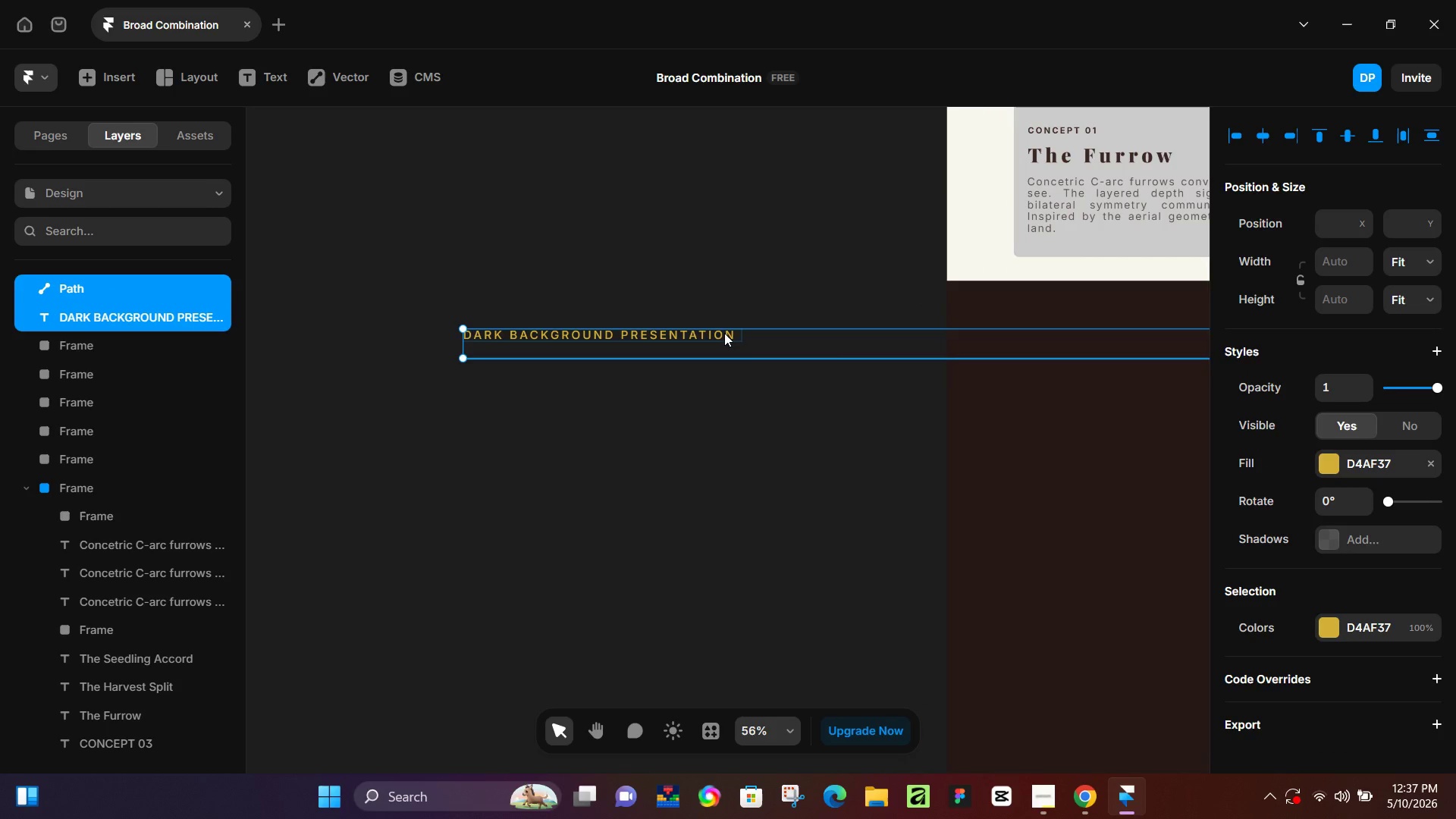 
left_click_drag(start_coordinate=[724, 333], to_coordinate=[1190, 352])
 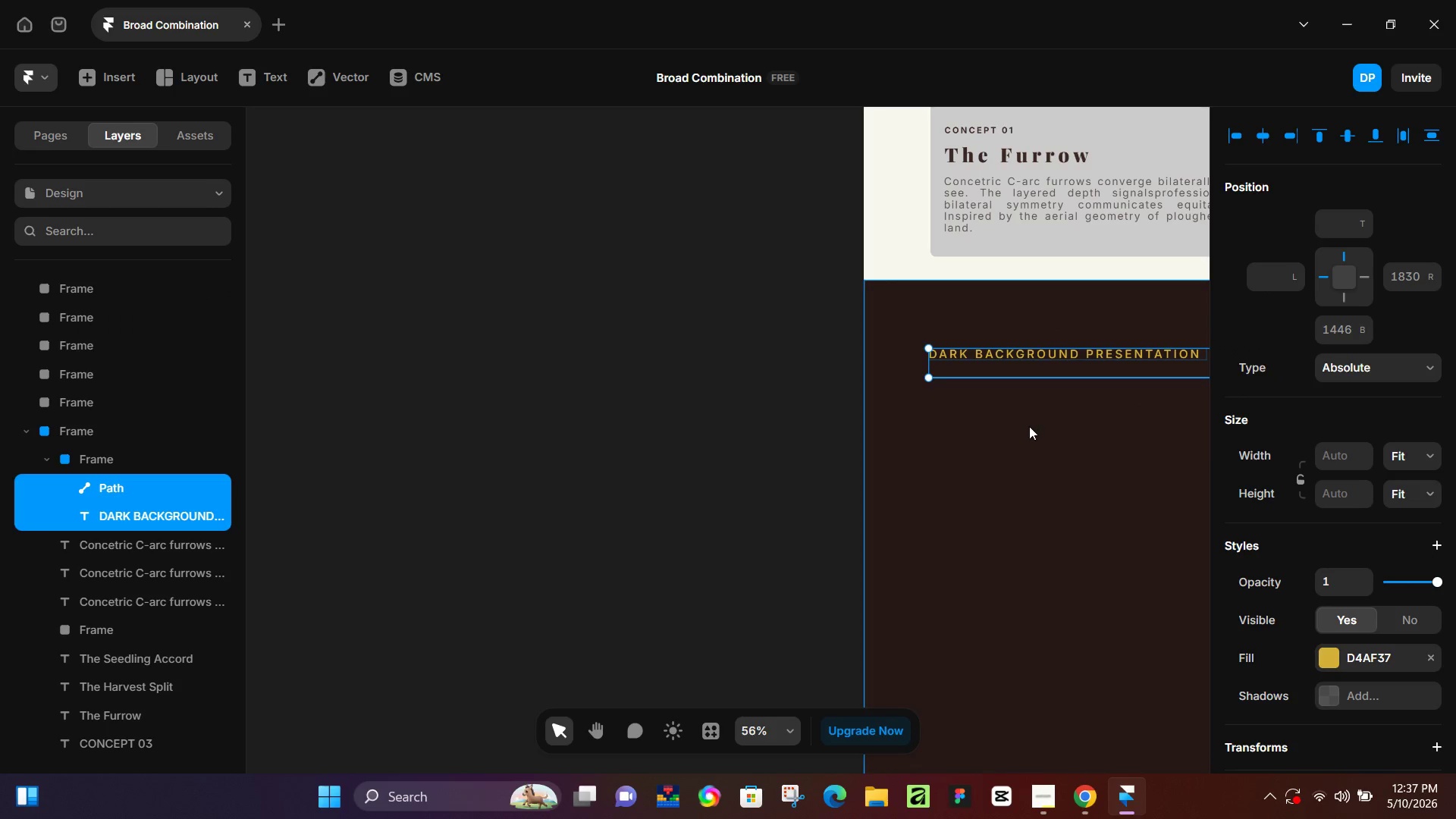 
key(Space)
 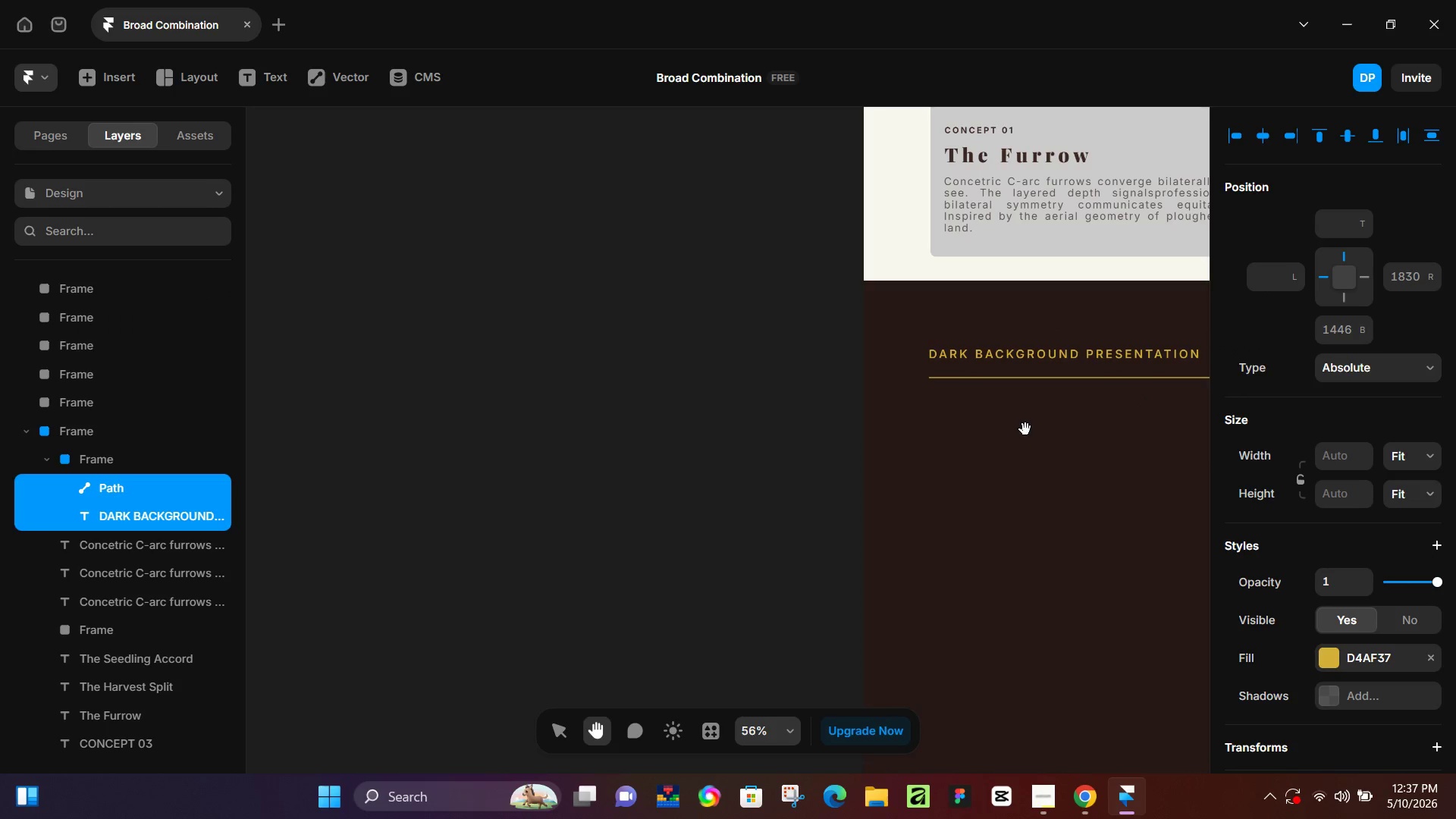 
key(Control+ControlLeft)
 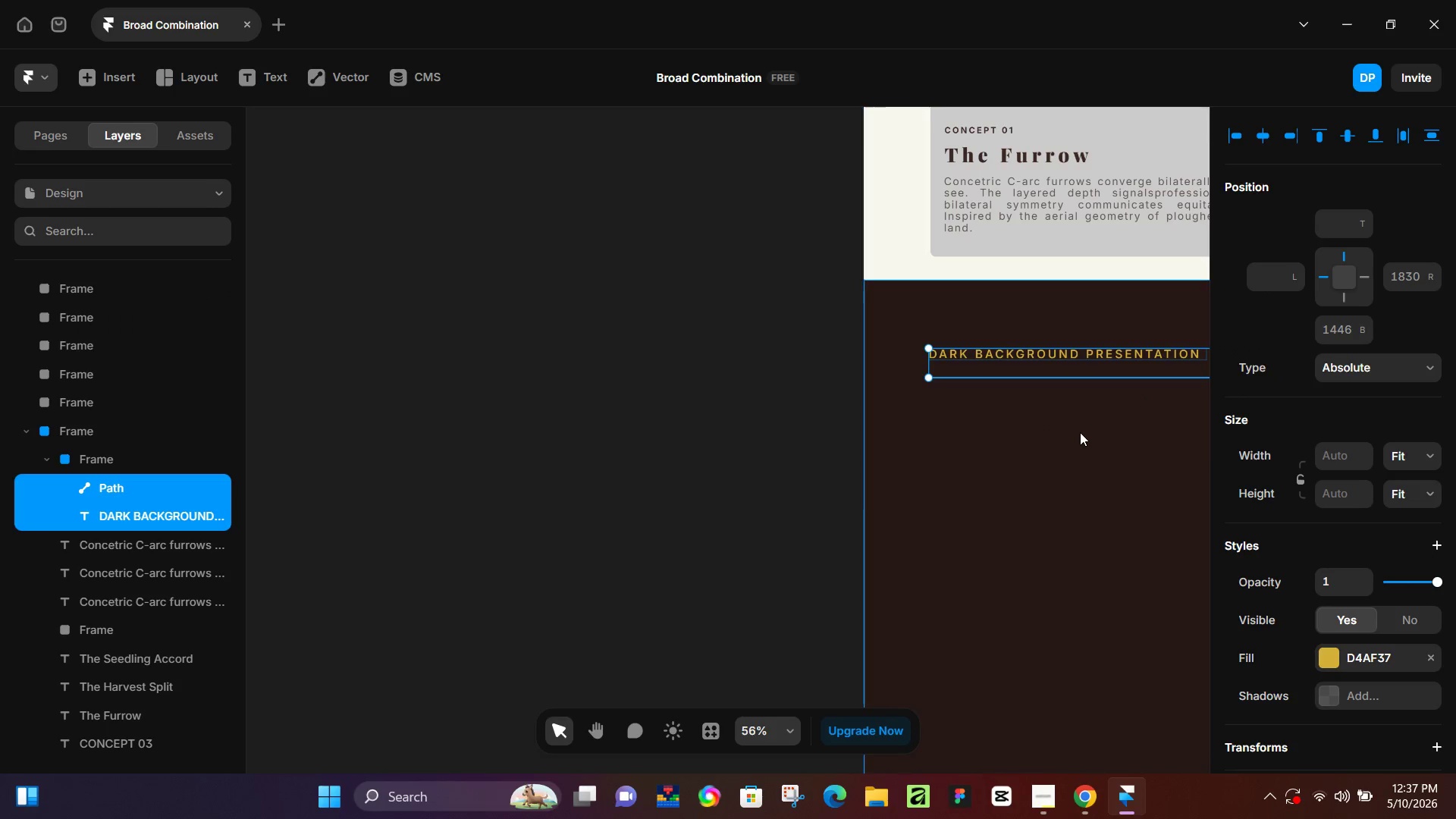 
hold_key(key=Space, duration=0.5)
 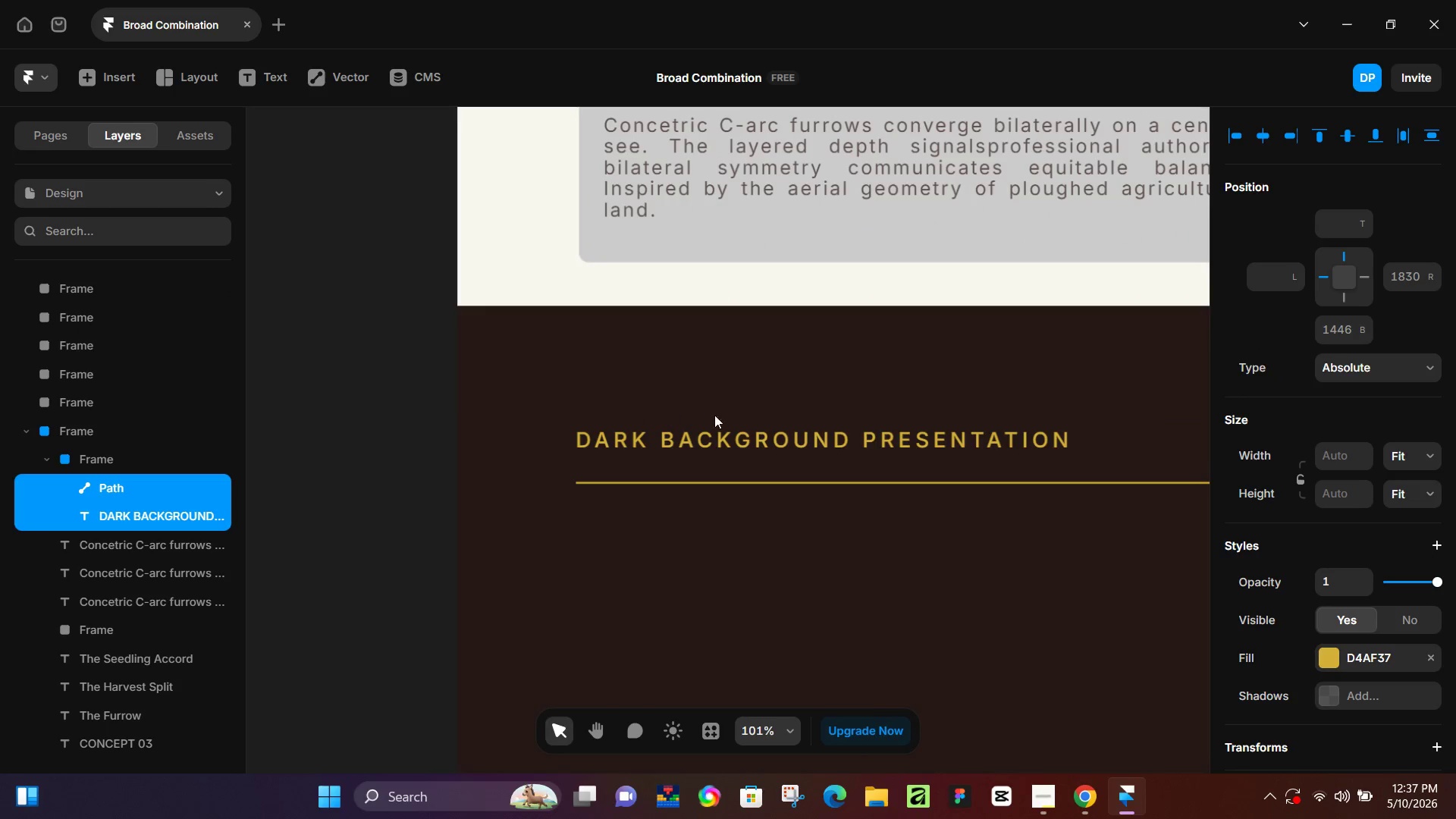 
left_click_drag(start_coordinate=[1082, 432], to_coordinate=[770, 504])
 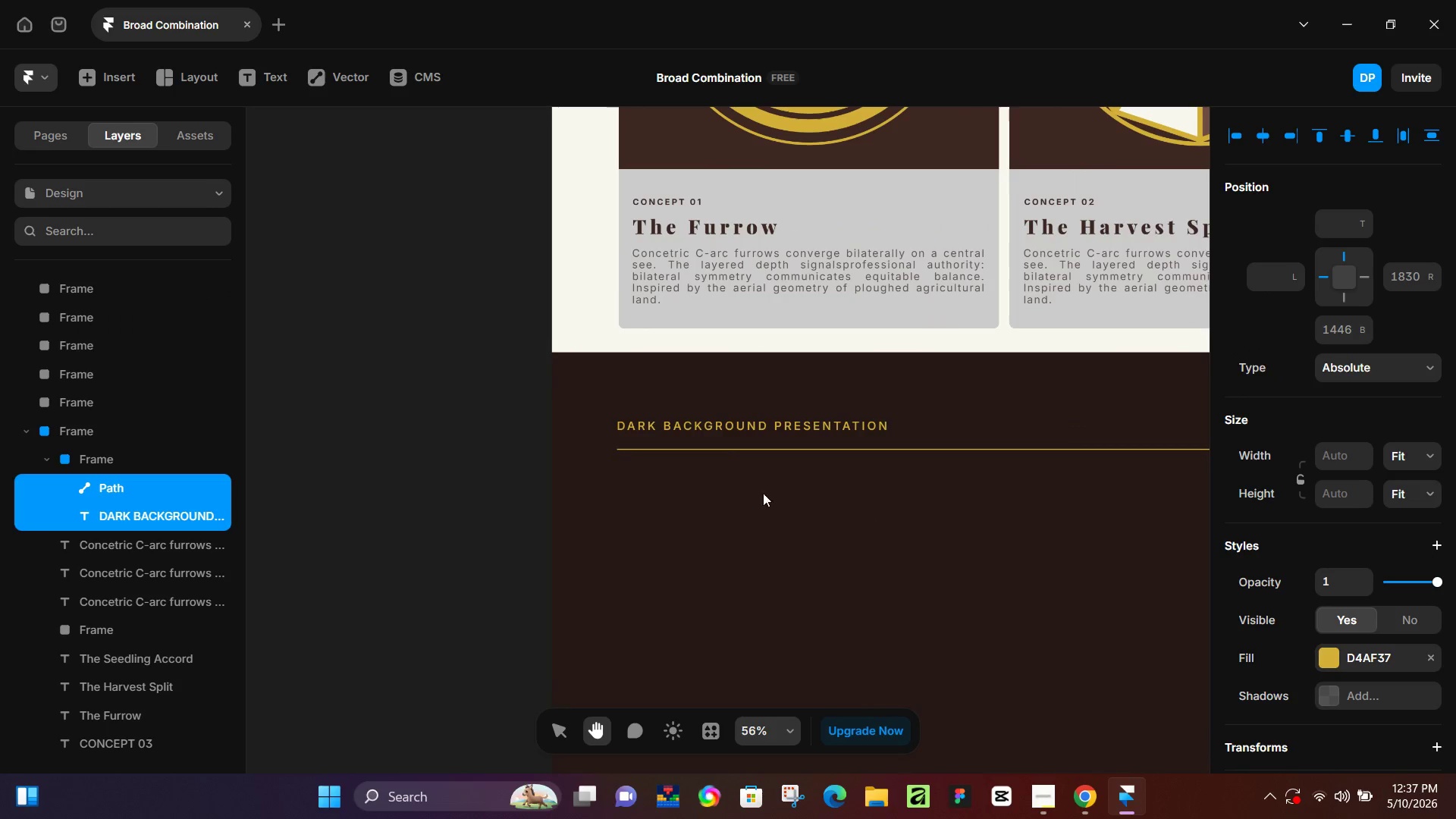 
hold_key(key=ControlLeft, duration=0.36)
scroll: coordinate [668, 410], scroll_direction: up, amount: 5.0
 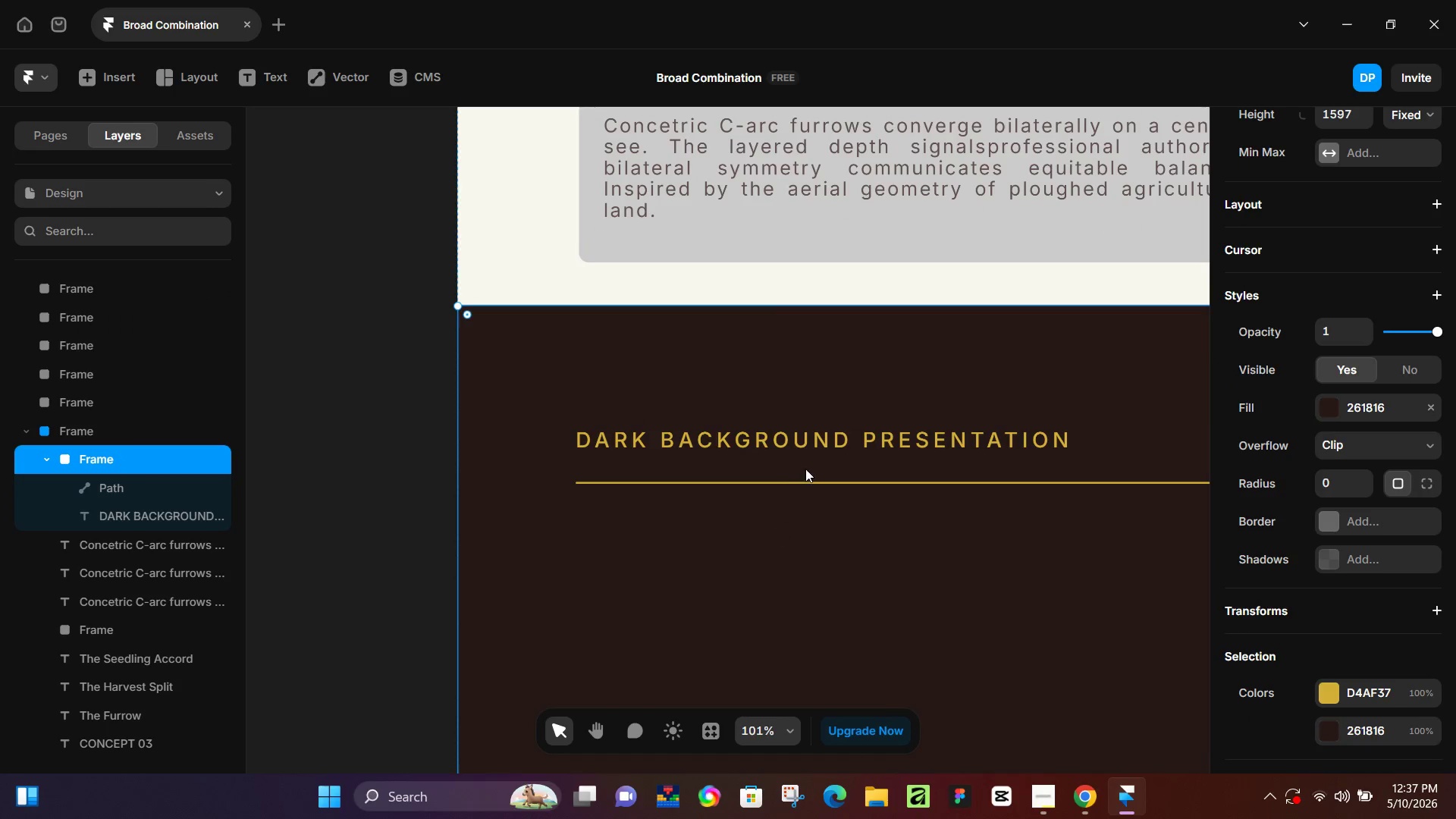 
left_click([821, 444])
 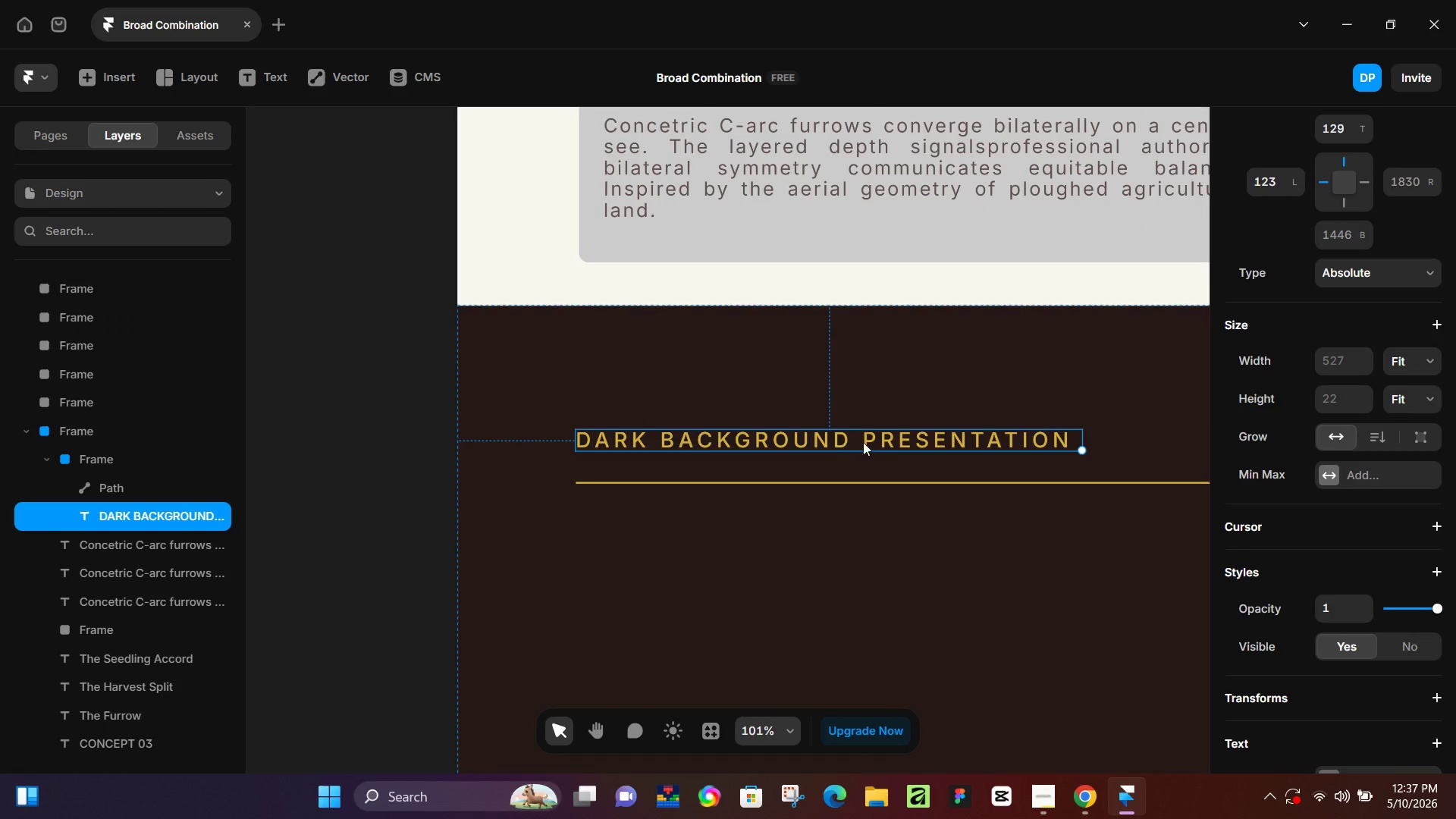 
type(lk)
 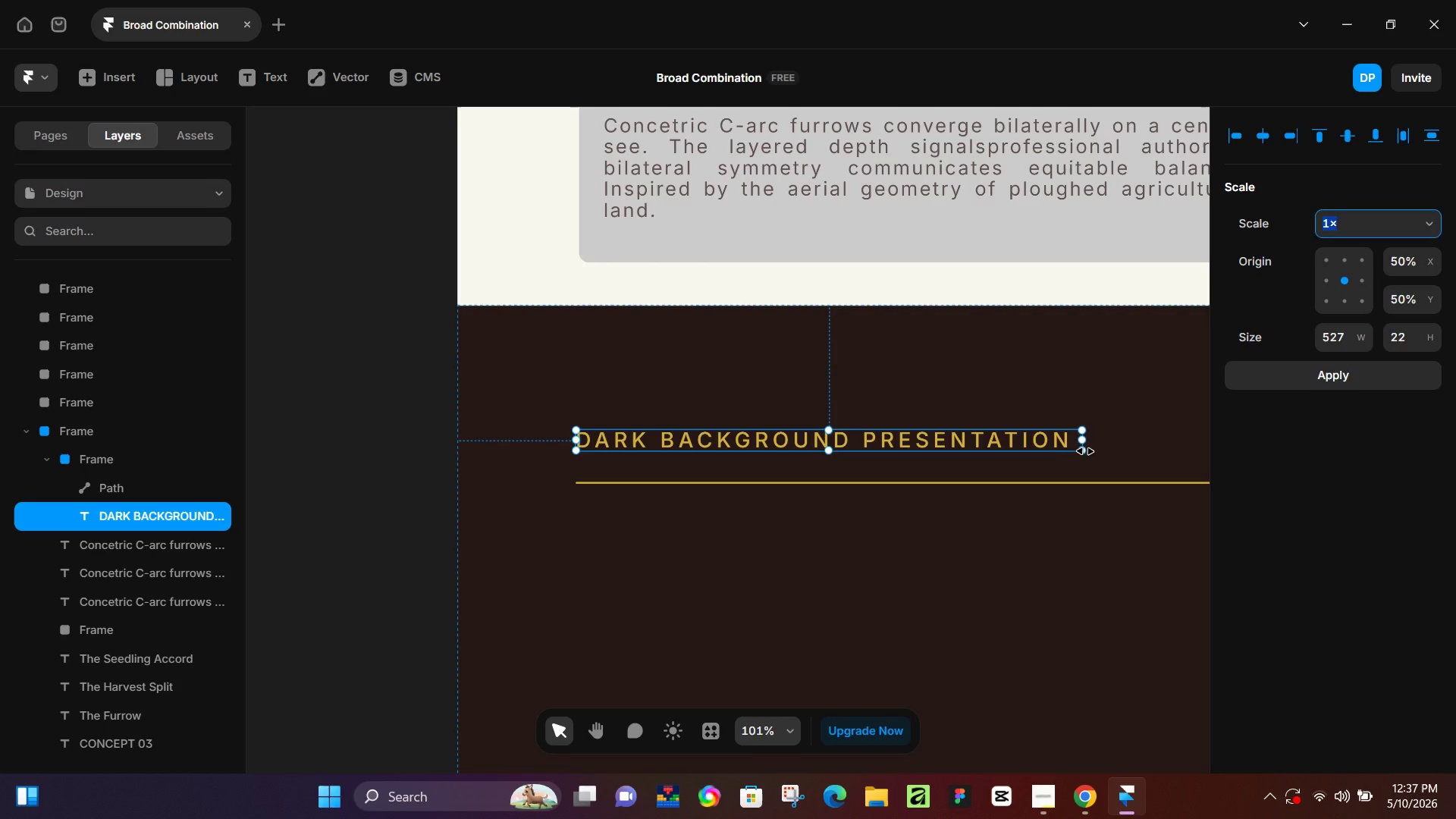 
left_click_drag(start_coordinate=[1085, 451], to_coordinate=[1134, 460])
 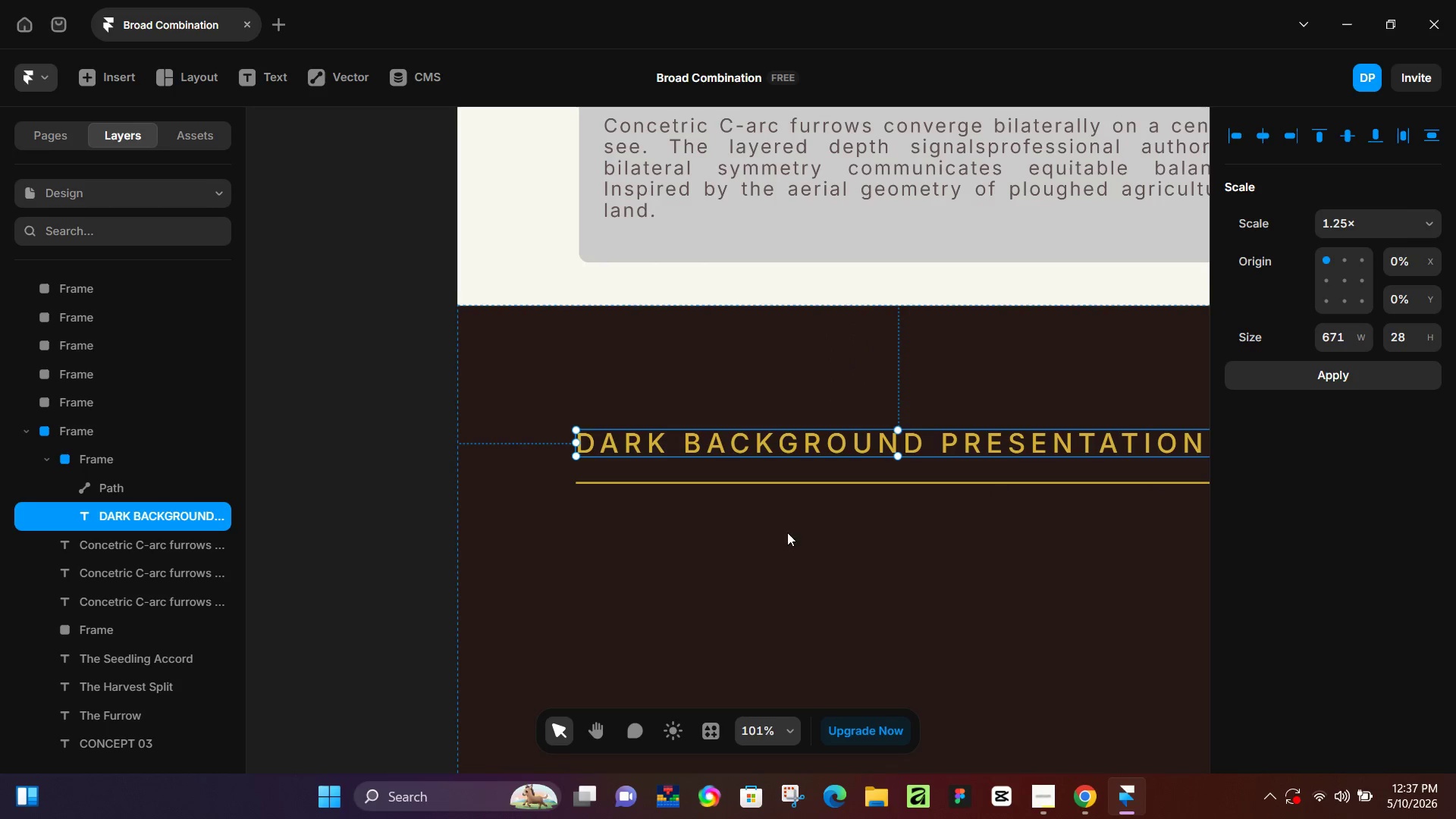 
left_click([780, 533])
 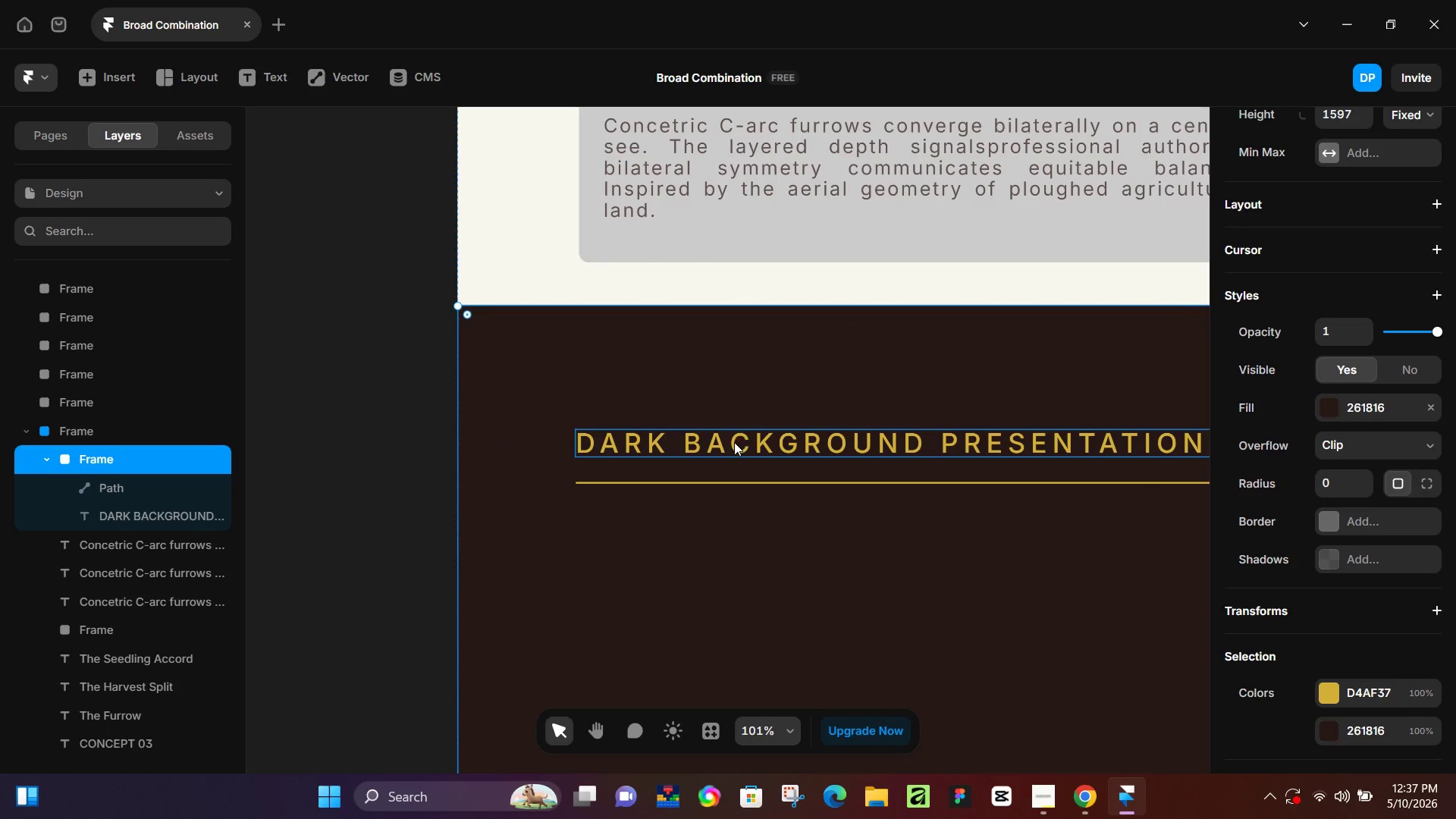 
left_click([734, 442])
 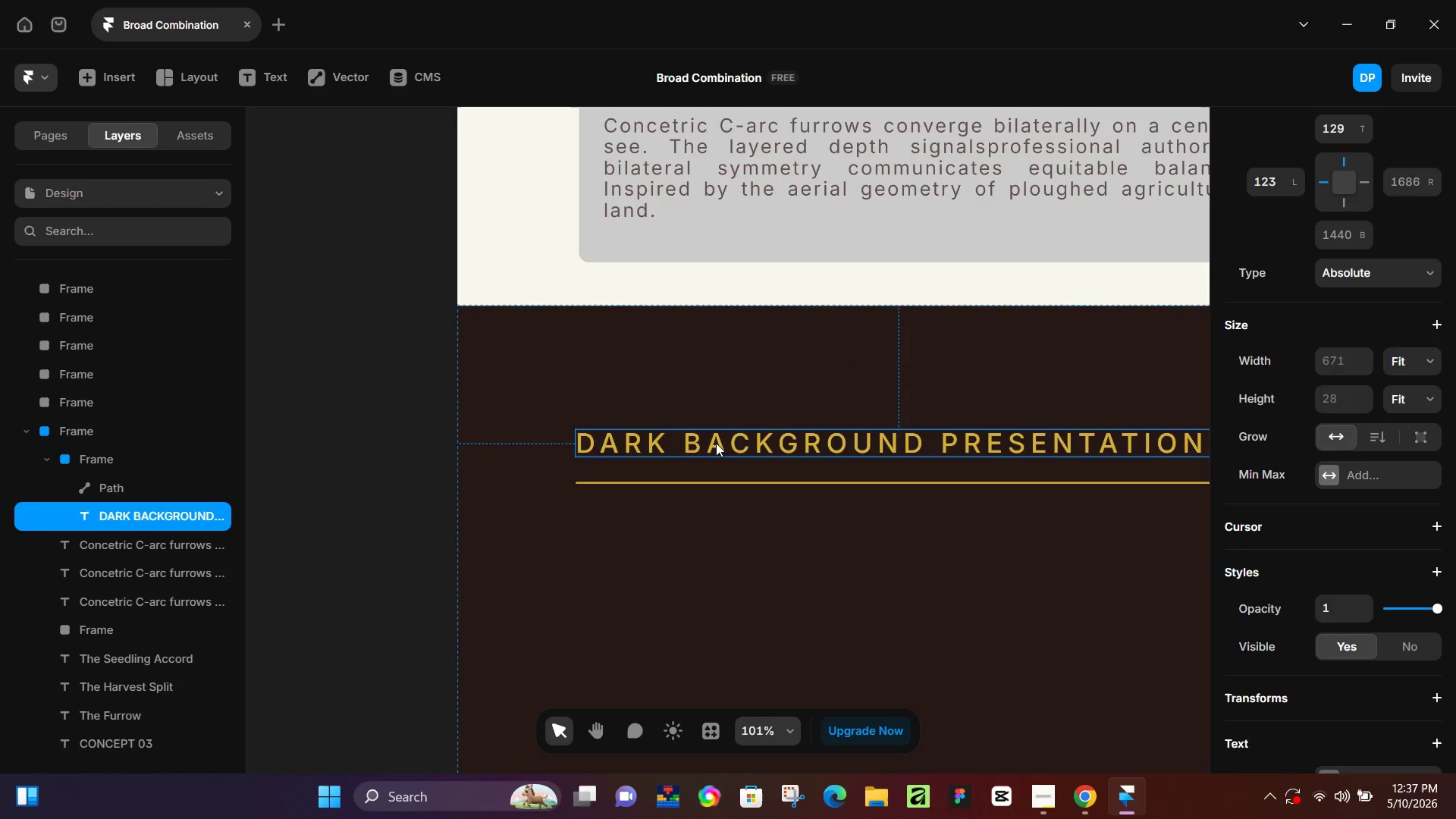 
left_click_drag(start_coordinate=[716, 443], to_coordinate=[721, 442])
 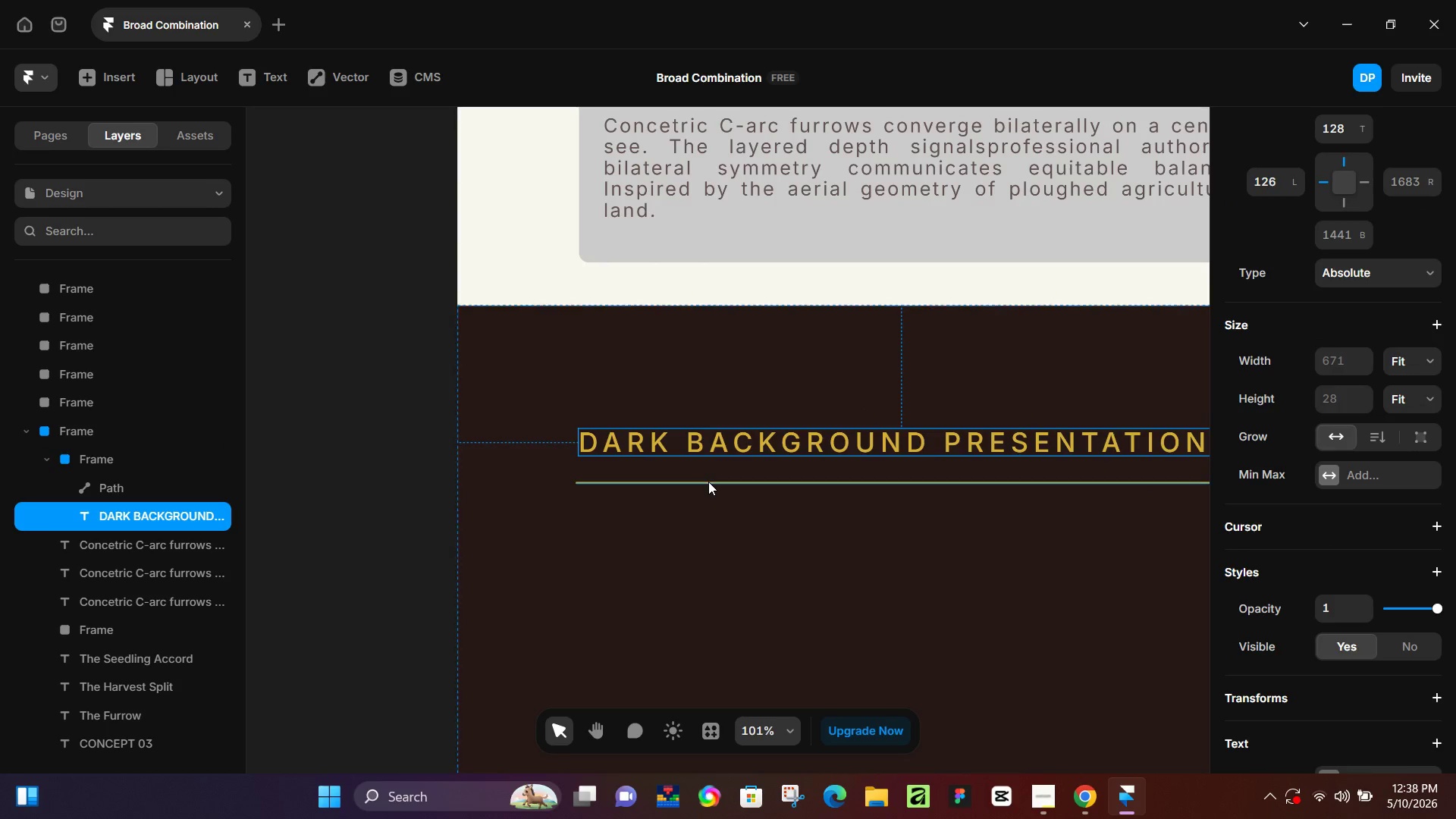 
left_click([708, 482])
 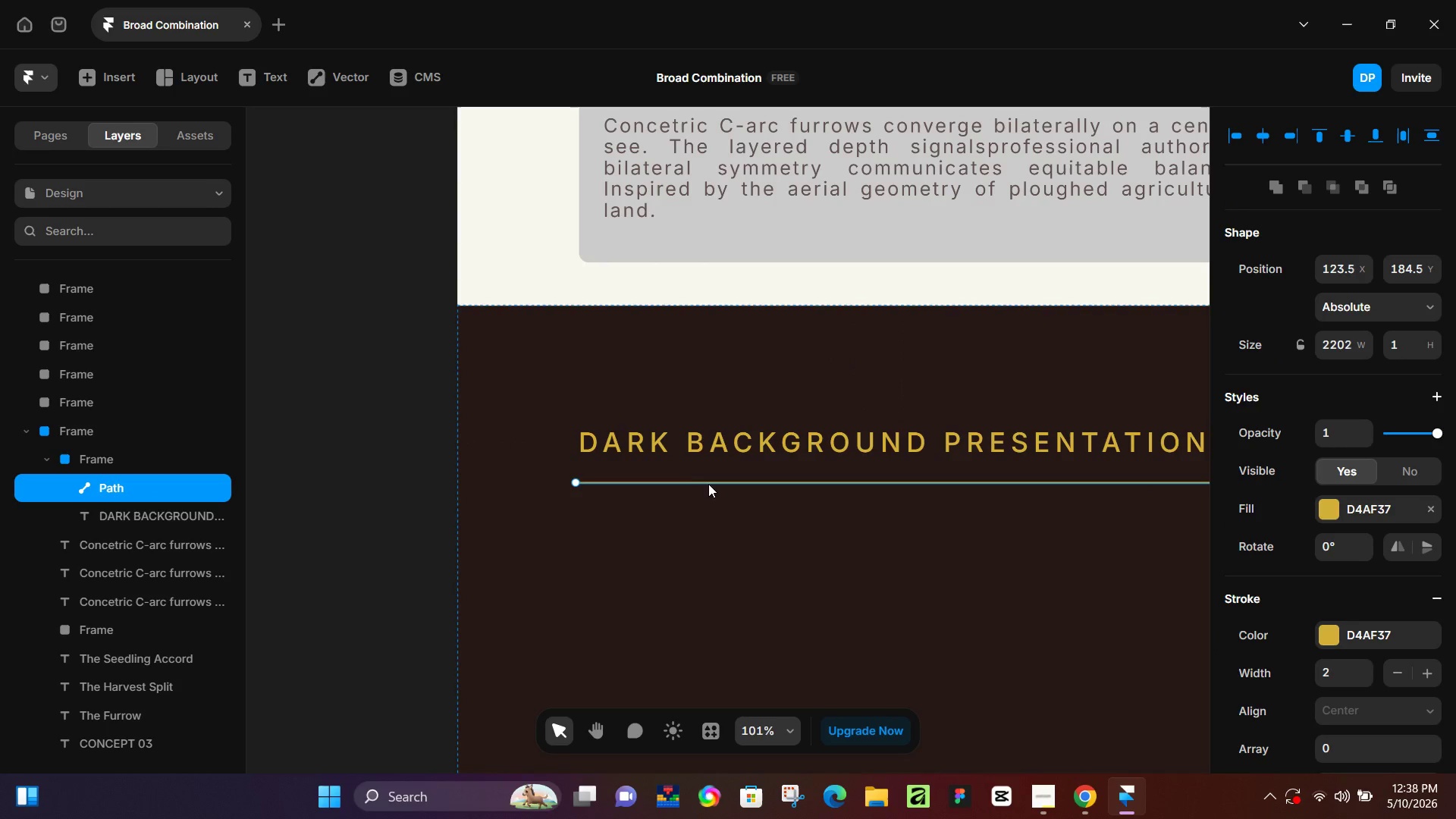 
left_click_drag(start_coordinate=[708, 484], to_coordinate=[711, 472])
 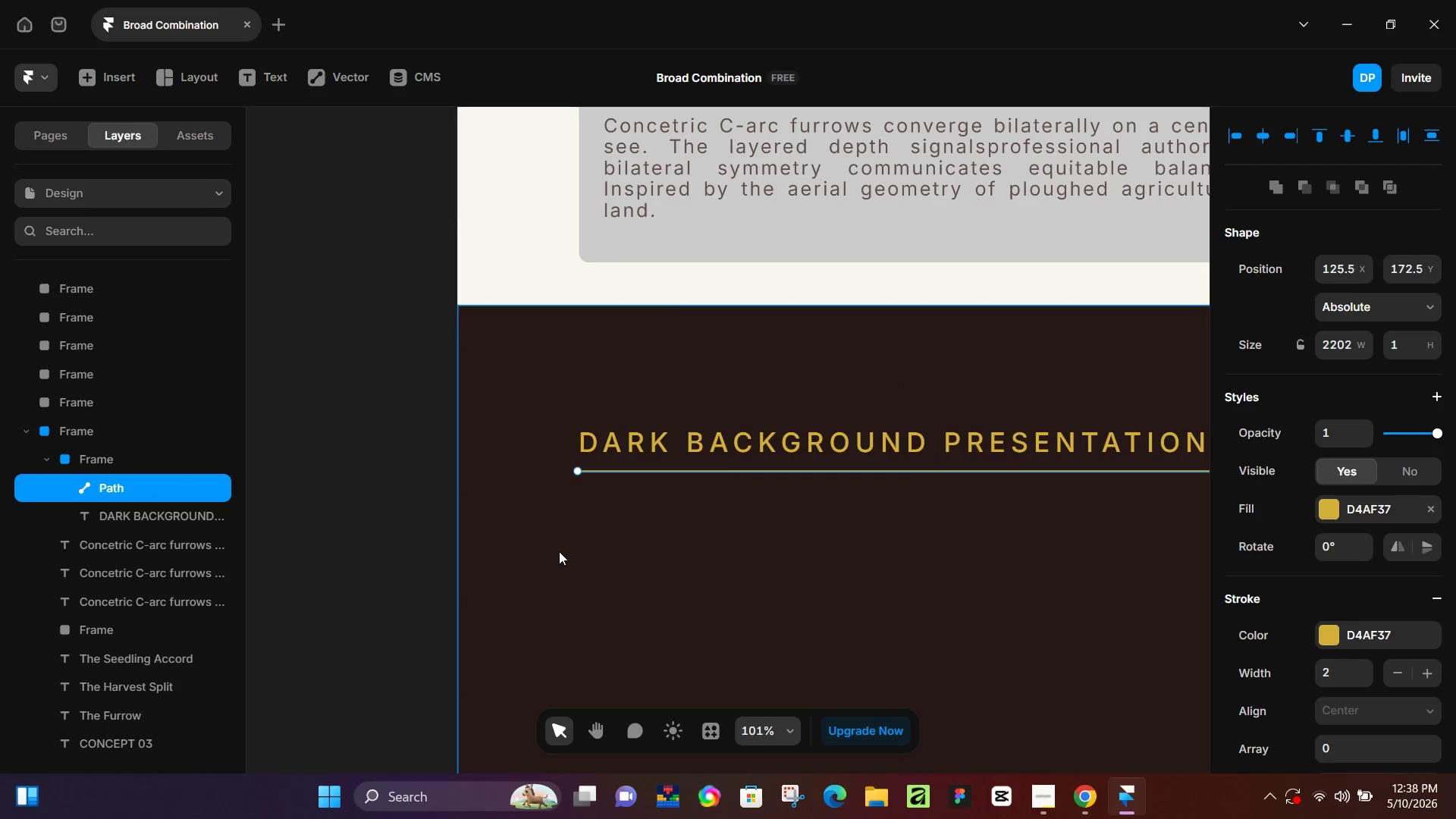 
left_click([412, 472])
 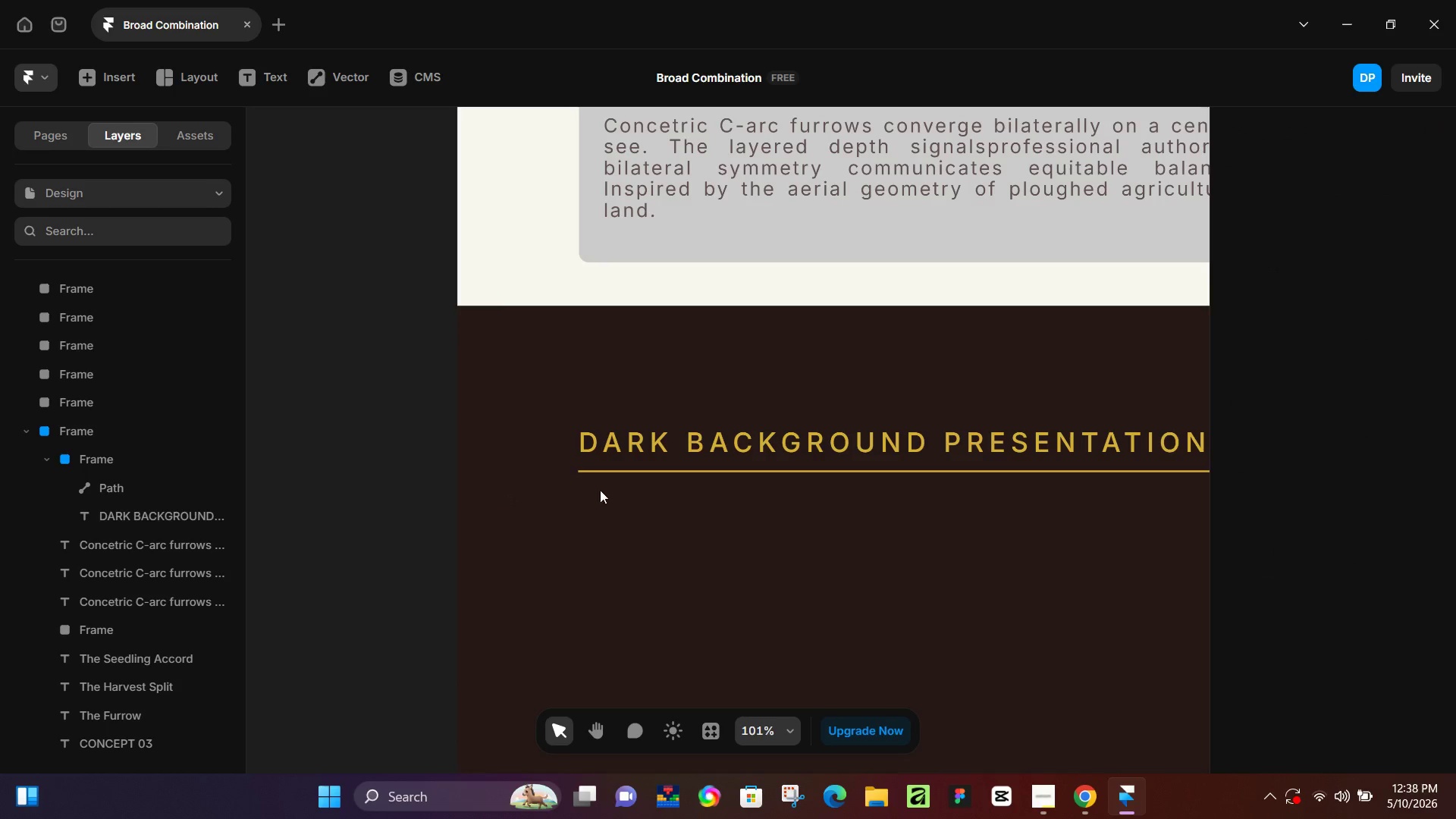 
hold_key(key=ControlLeft, duration=0.83)
 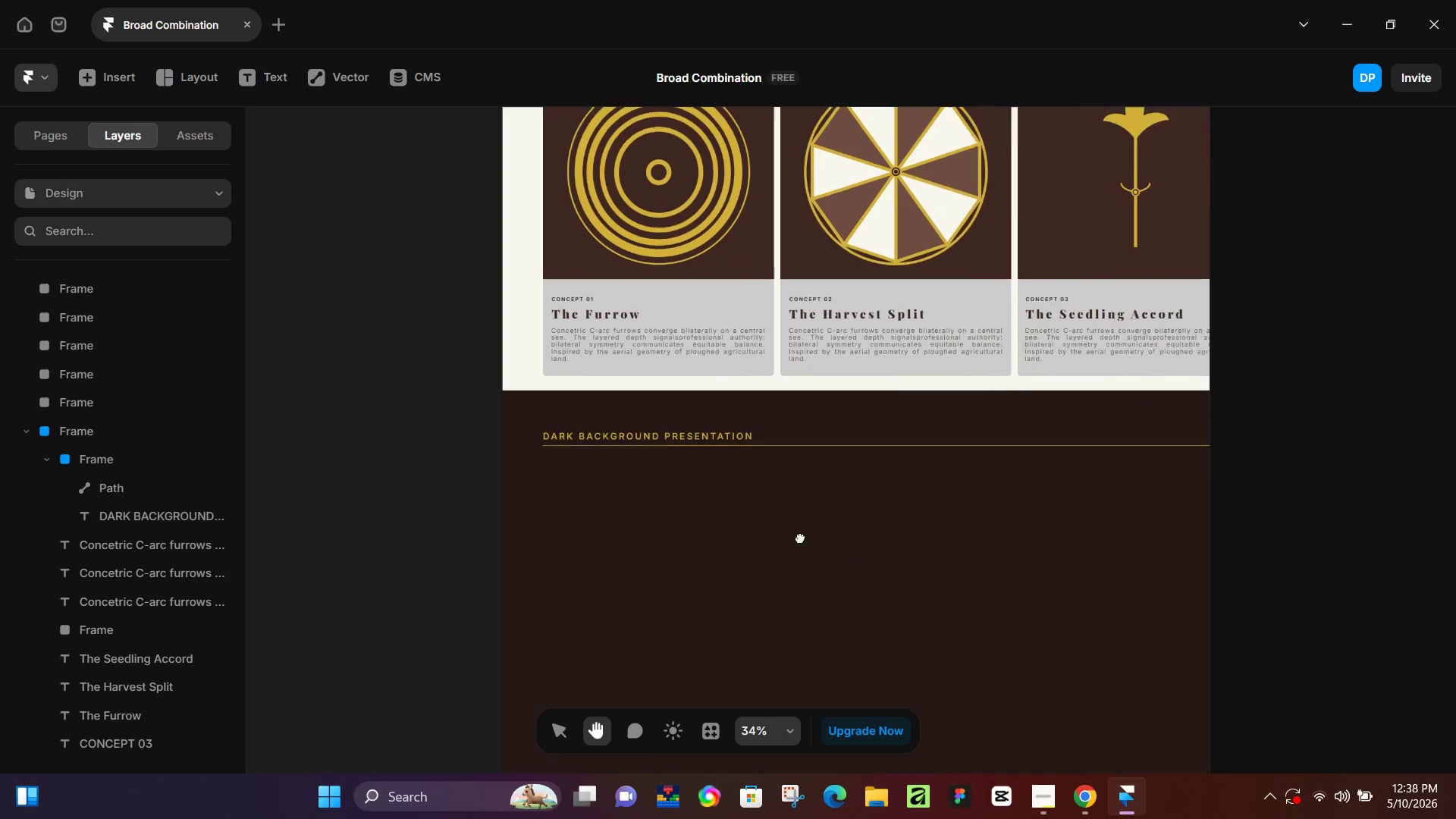 
hold_key(key=Space, duration=0.77)
 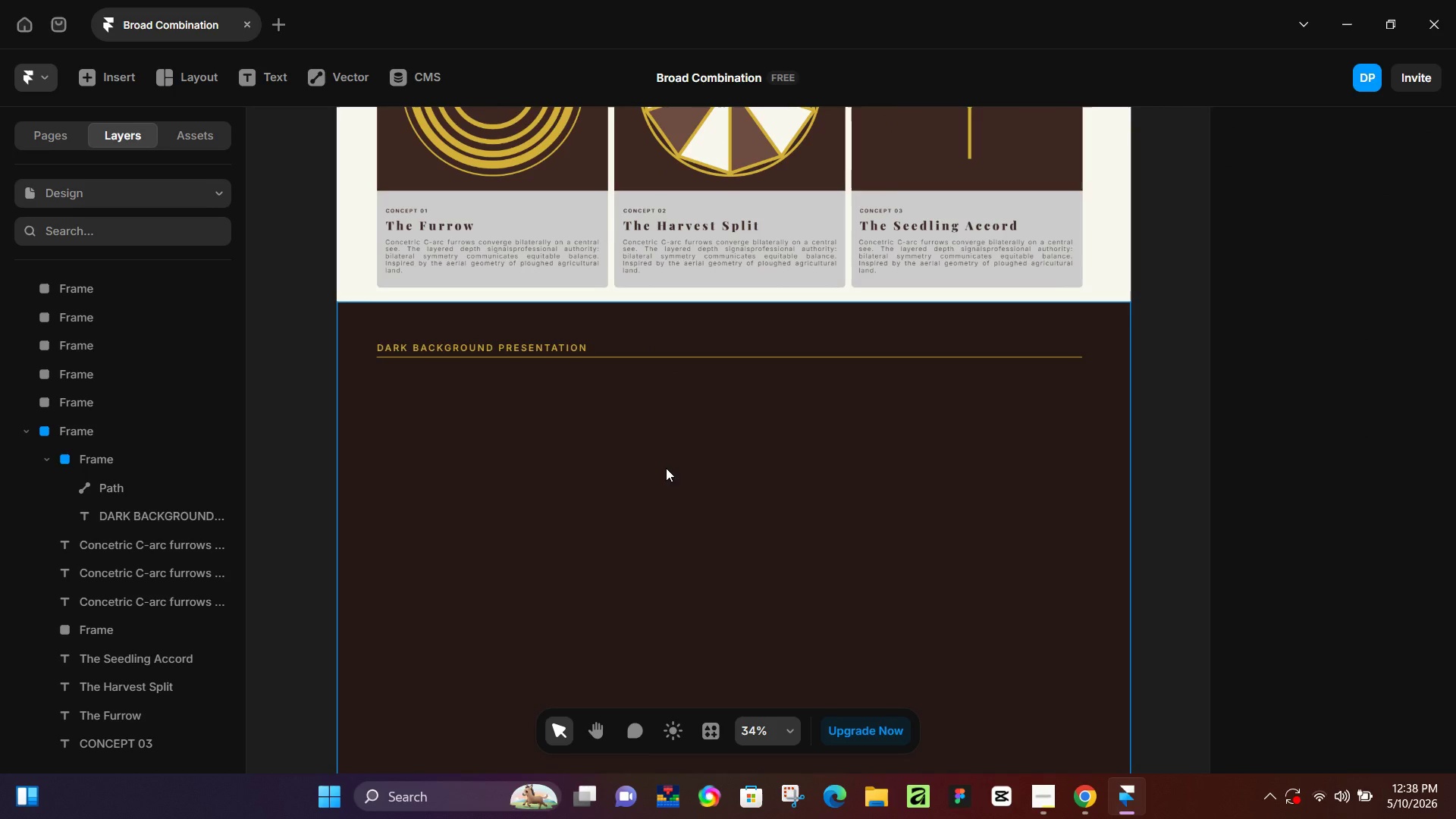 
left_click_drag(start_coordinate=[998, 606], to_coordinate=[666, 468])
 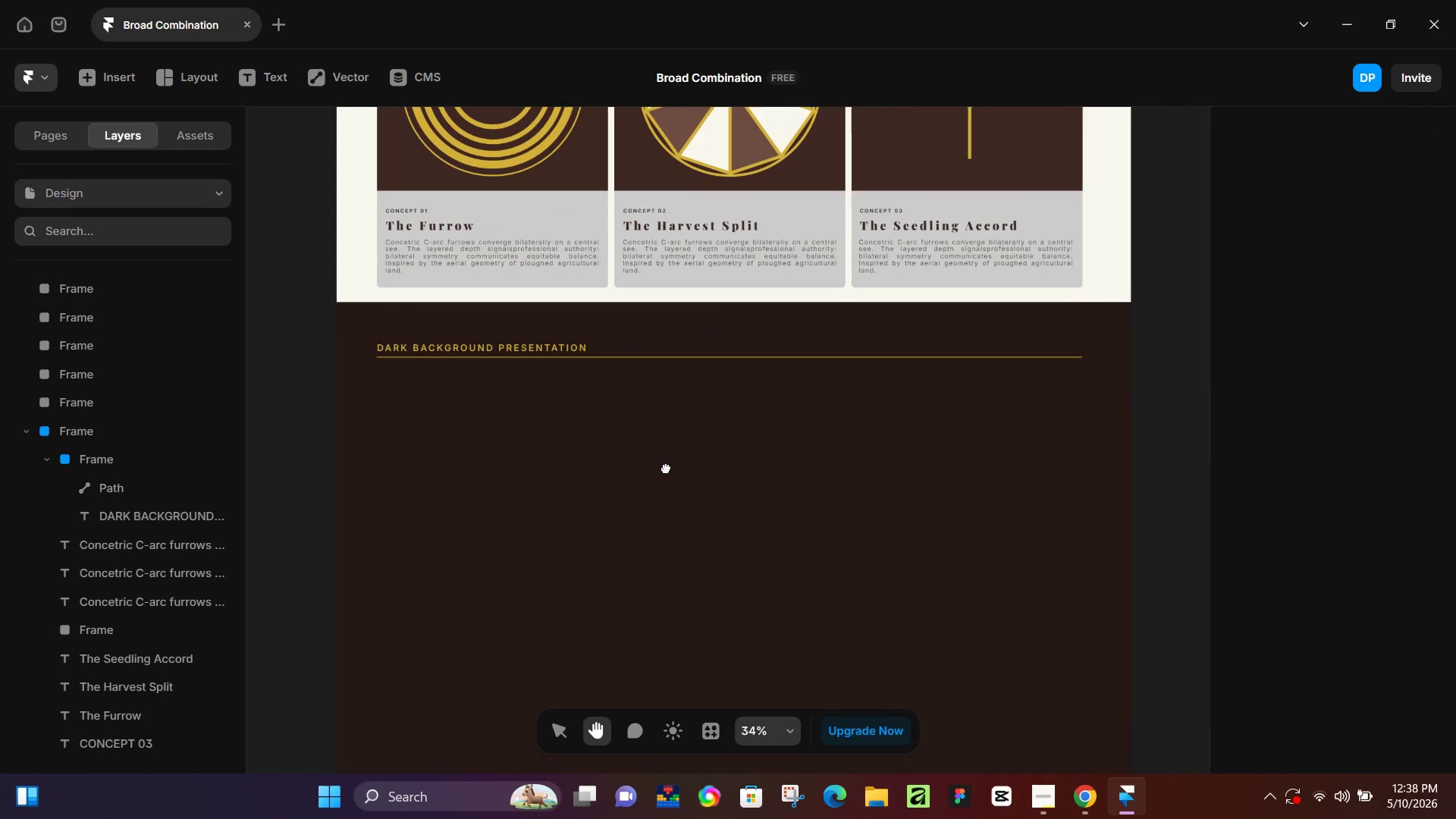 
scroll: coordinate [782, 510], scroll_direction: down, amount: 10.0
 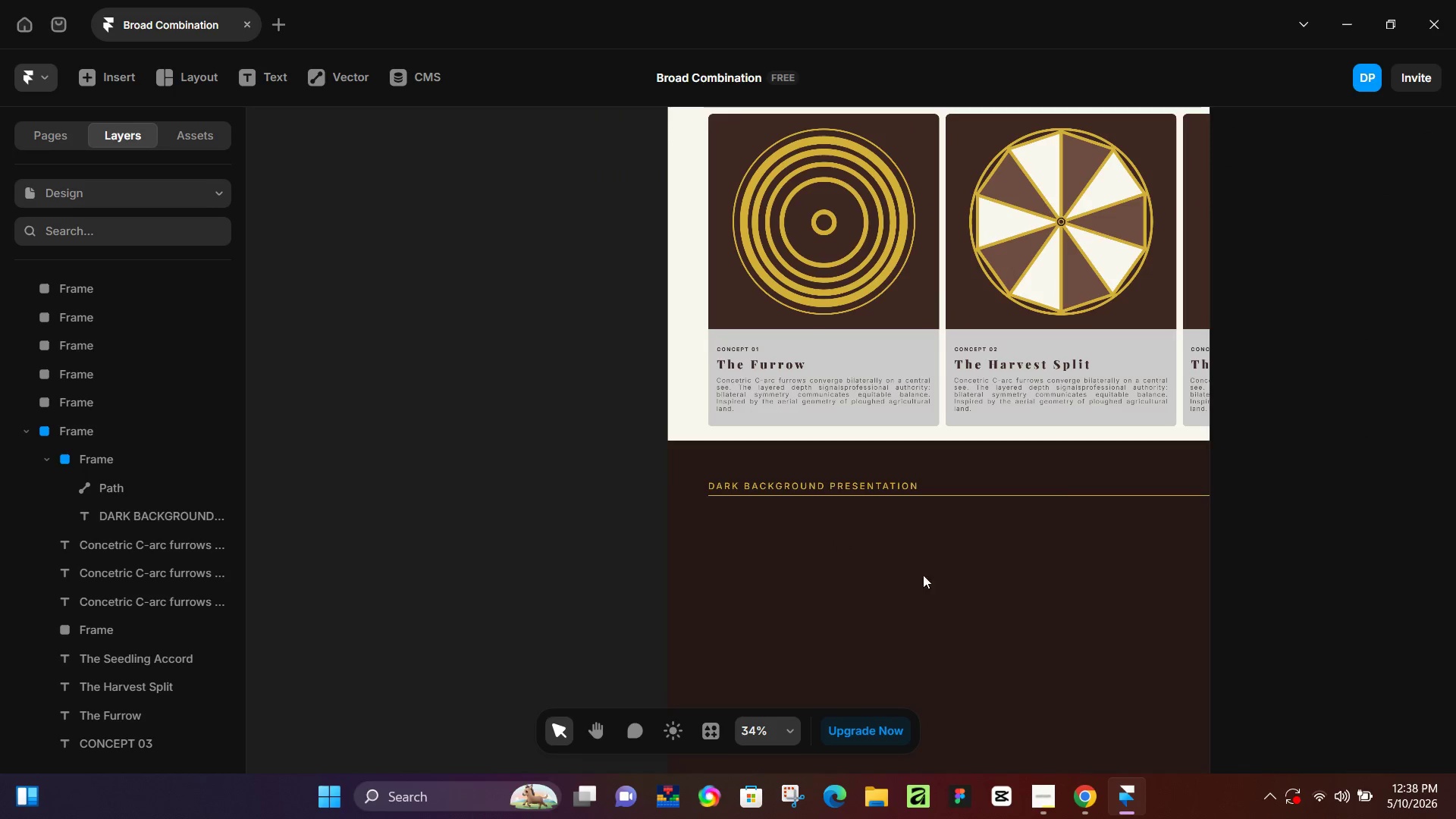 
wait(30.73)
 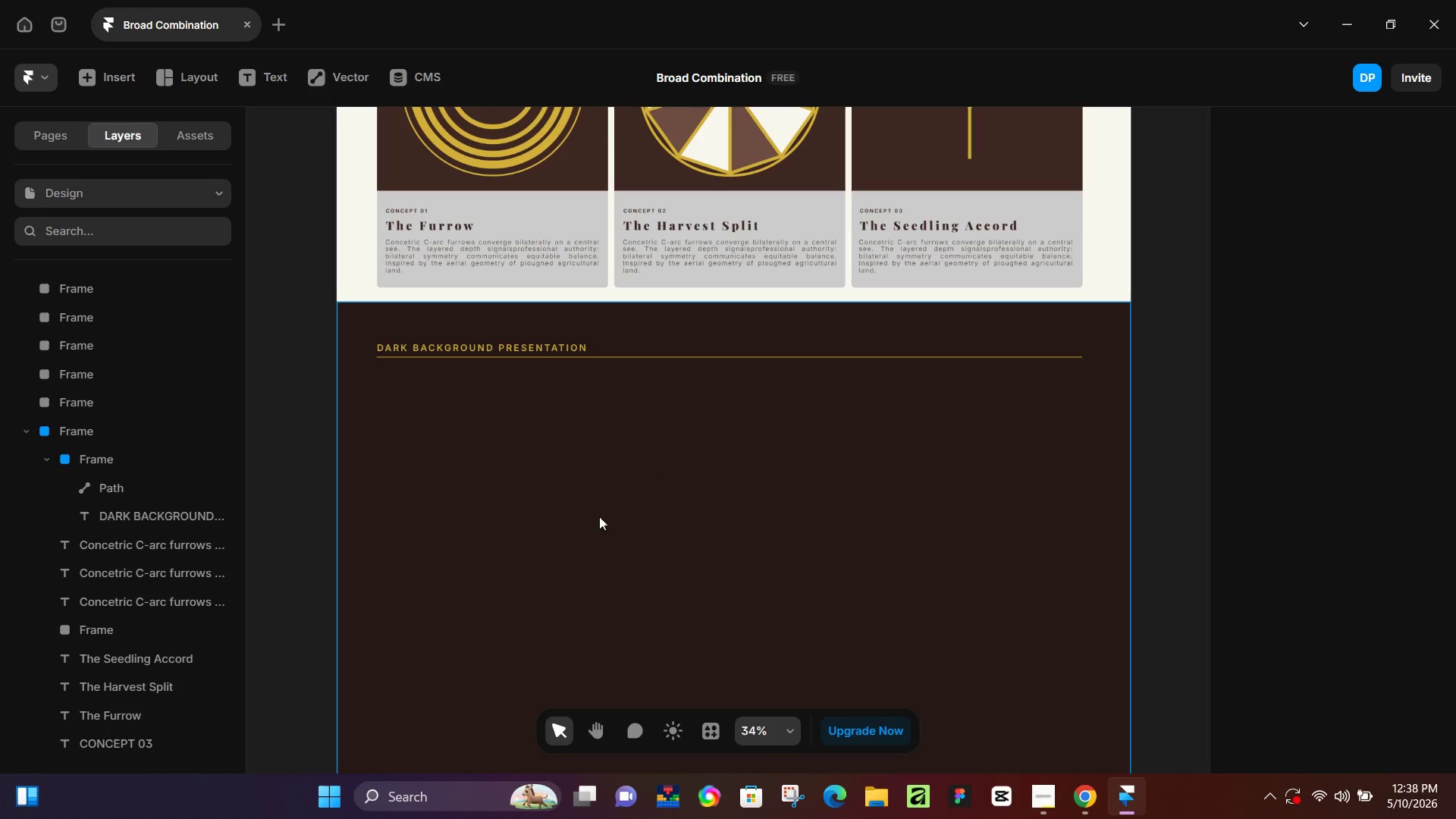 
hold_key(key=ControlLeft, duration=1.52)
scroll: coordinate [498, 378], scroll_direction: up, amount: 3.0
 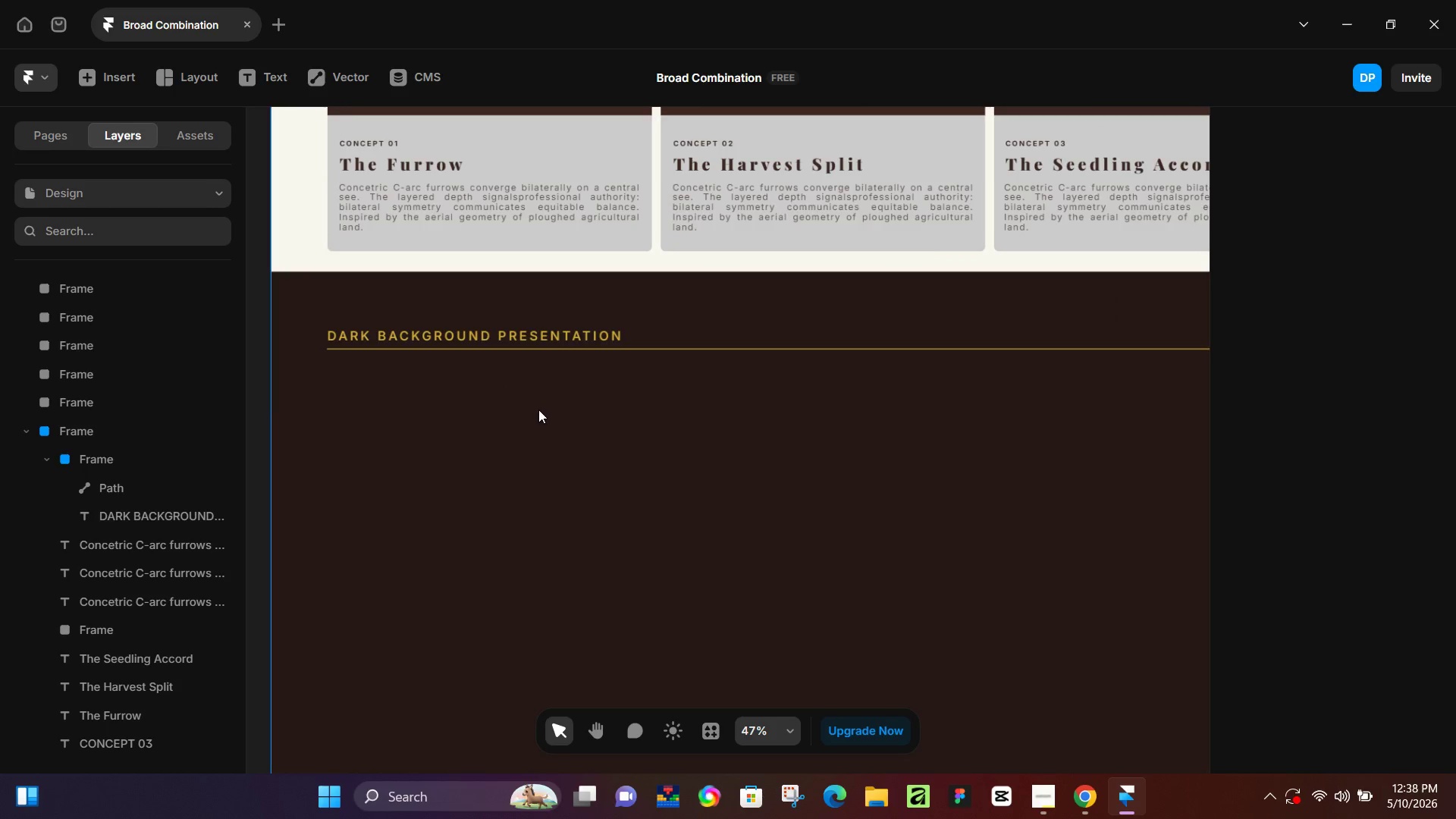 
hold_key(key=ControlLeft, duration=1.0)
 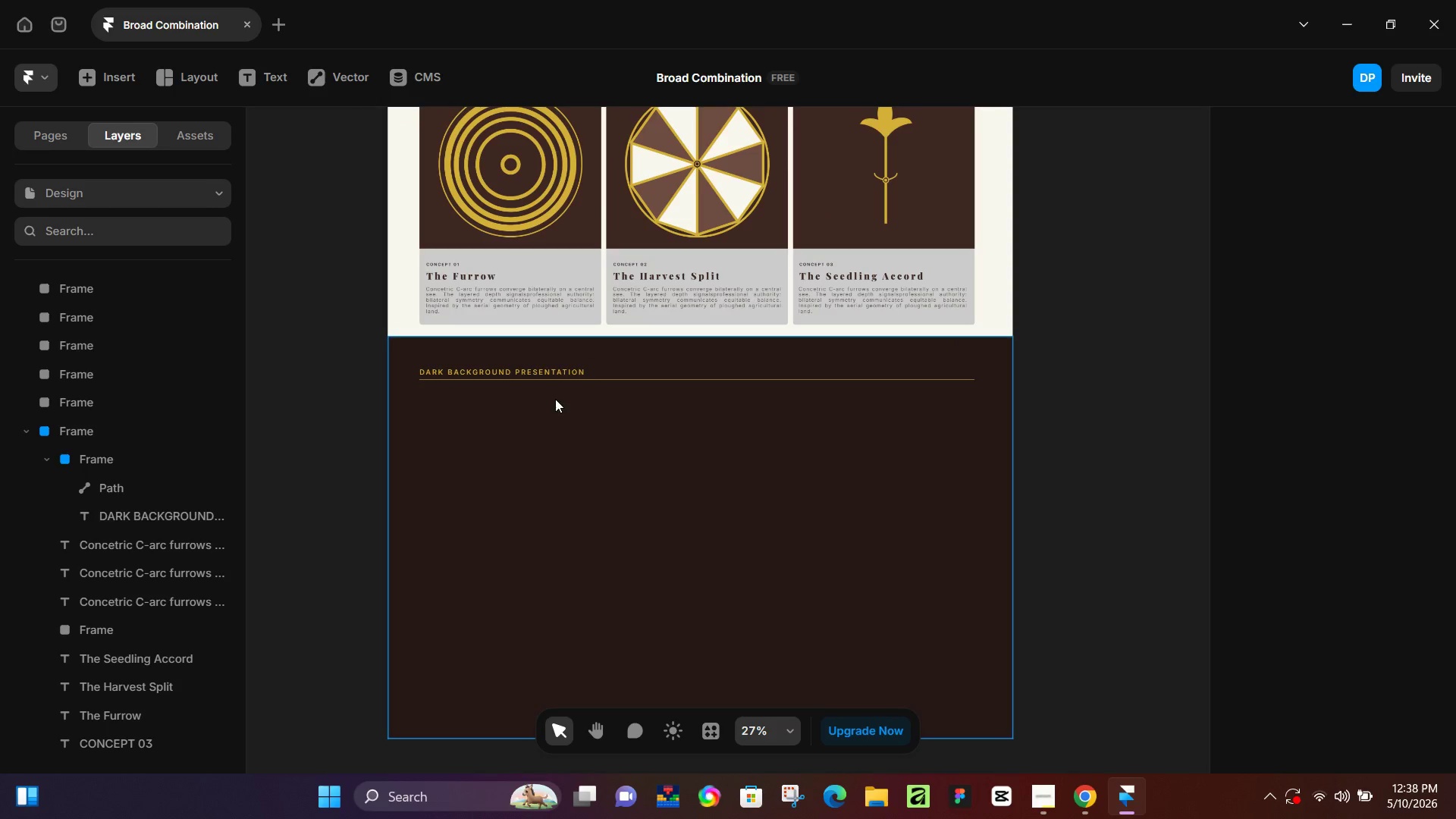 
scroll: coordinate [549, 406], scroll_direction: down, amount: 8.0
 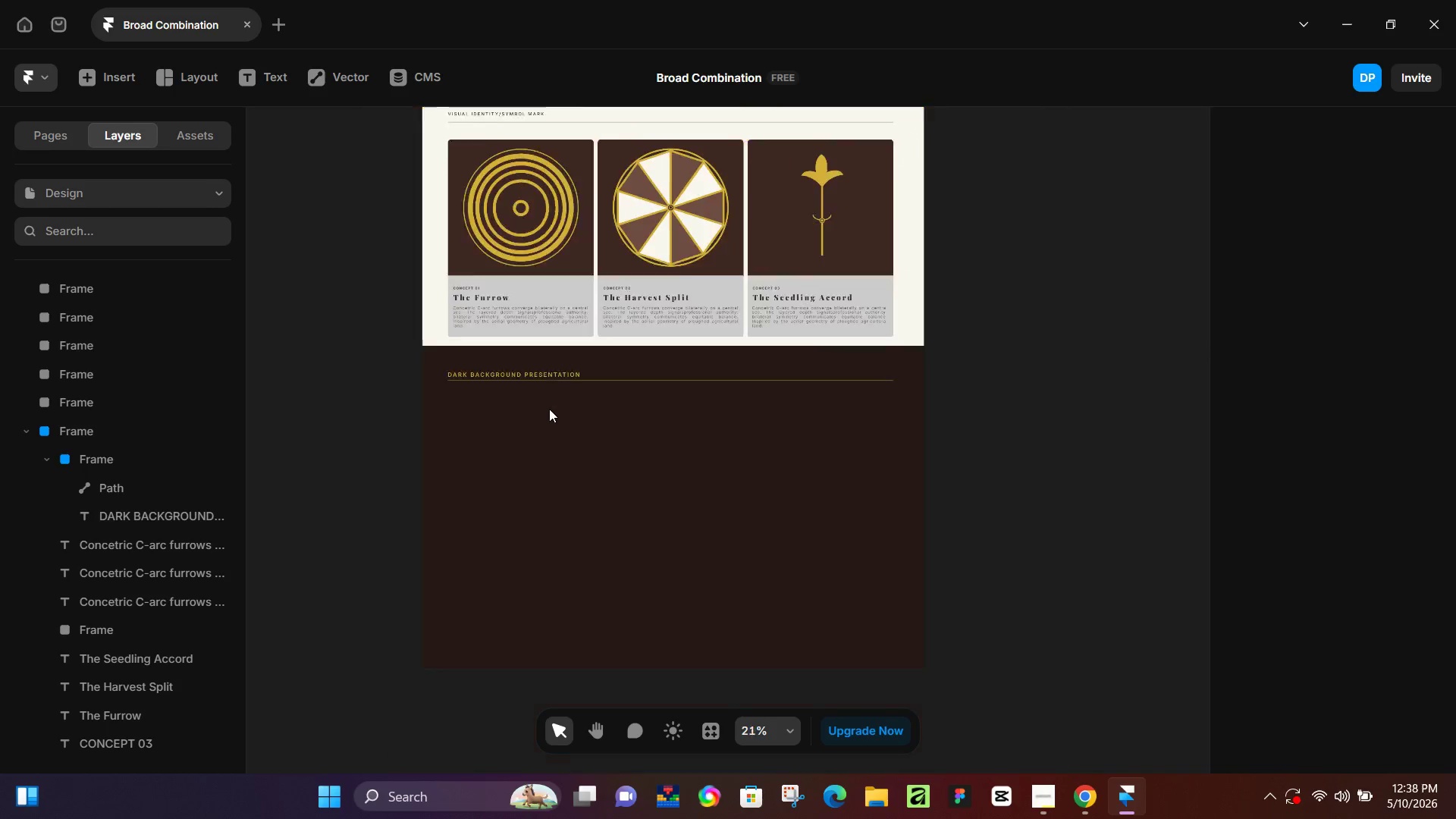 
scroll: coordinate [557, 394], scroll_direction: up, amount: 3.0
 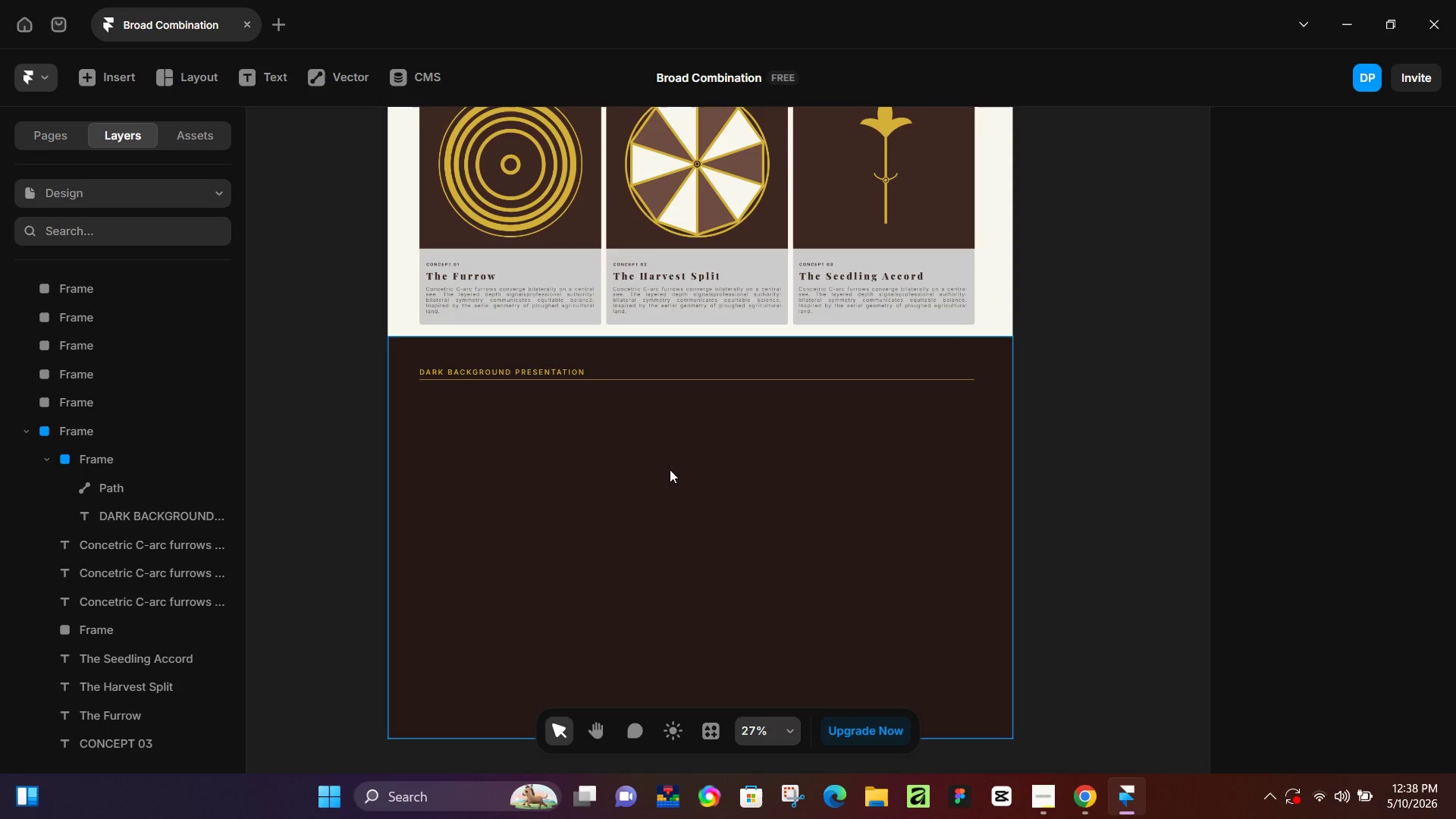 
hold_key(key=Space, duration=0.72)
 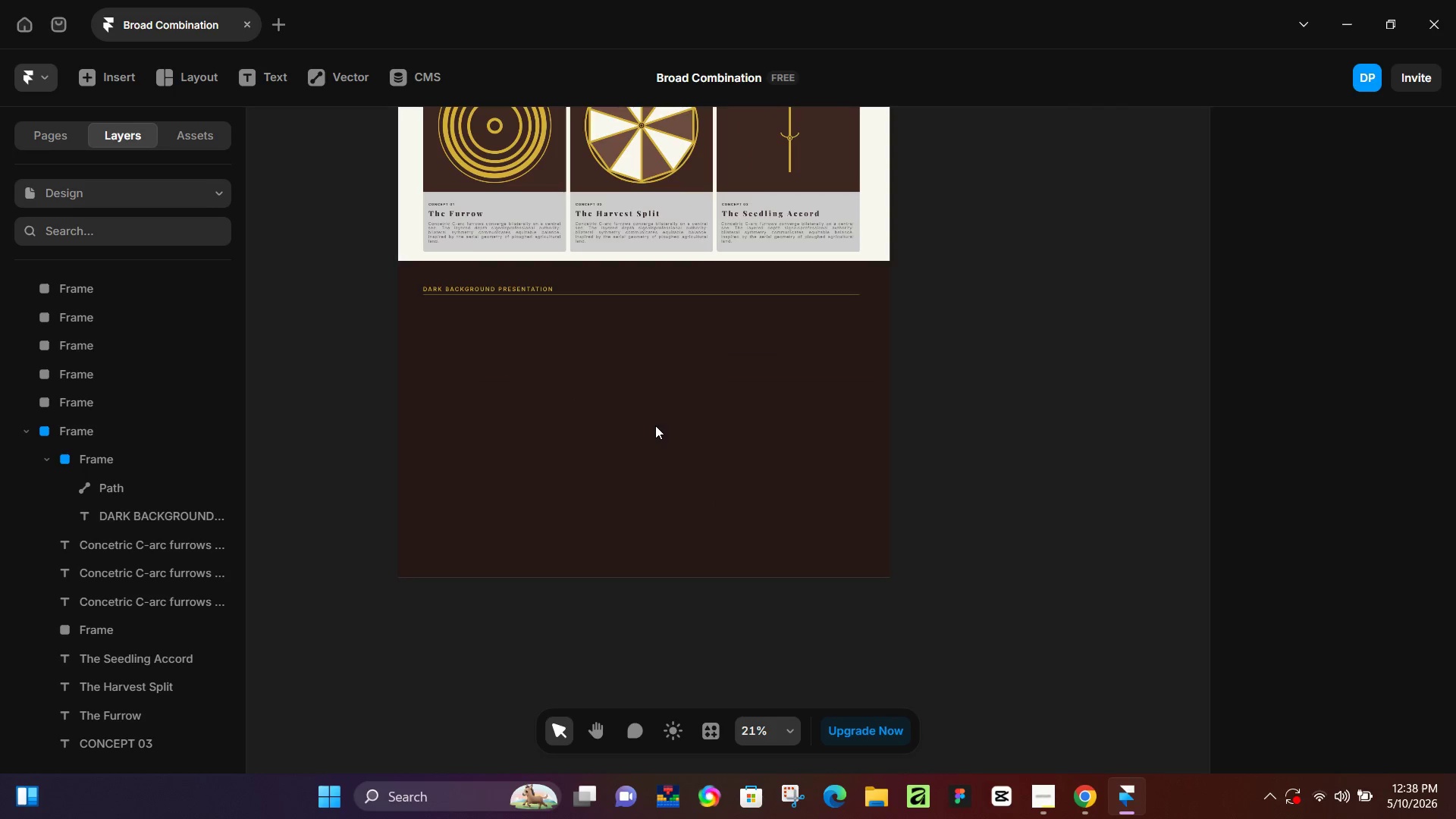 
left_click_drag(start_coordinate=[714, 543], to_coordinate=[654, 423])
 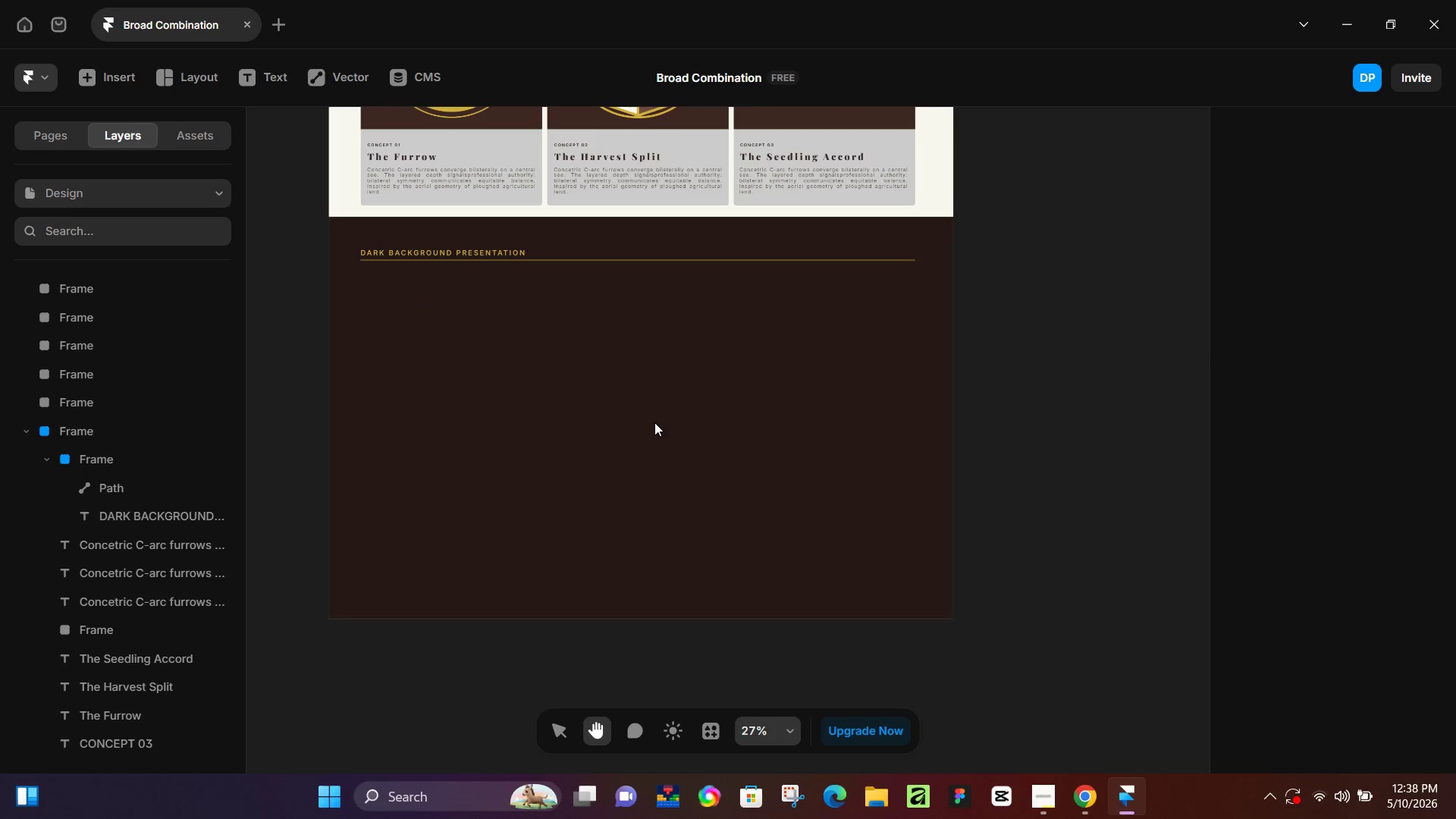 
hold_key(key=ControlLeft, duration=0.41)
scroll: coordinate [655, 425], scroll_direction: down, amount: 2.0
 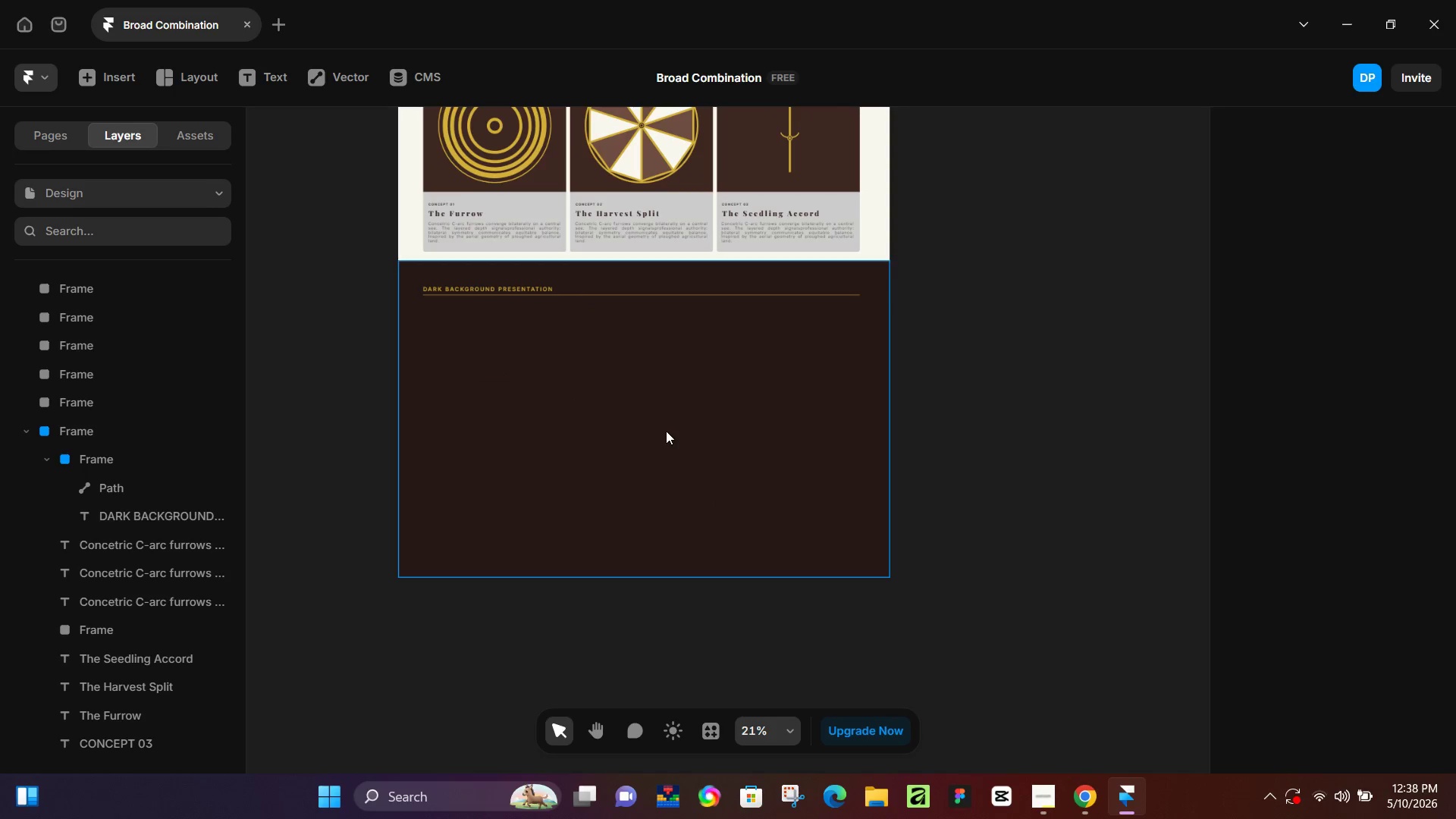 
scroll: coordinate [670, 438], scroll_direction: up, amount: 5.0
 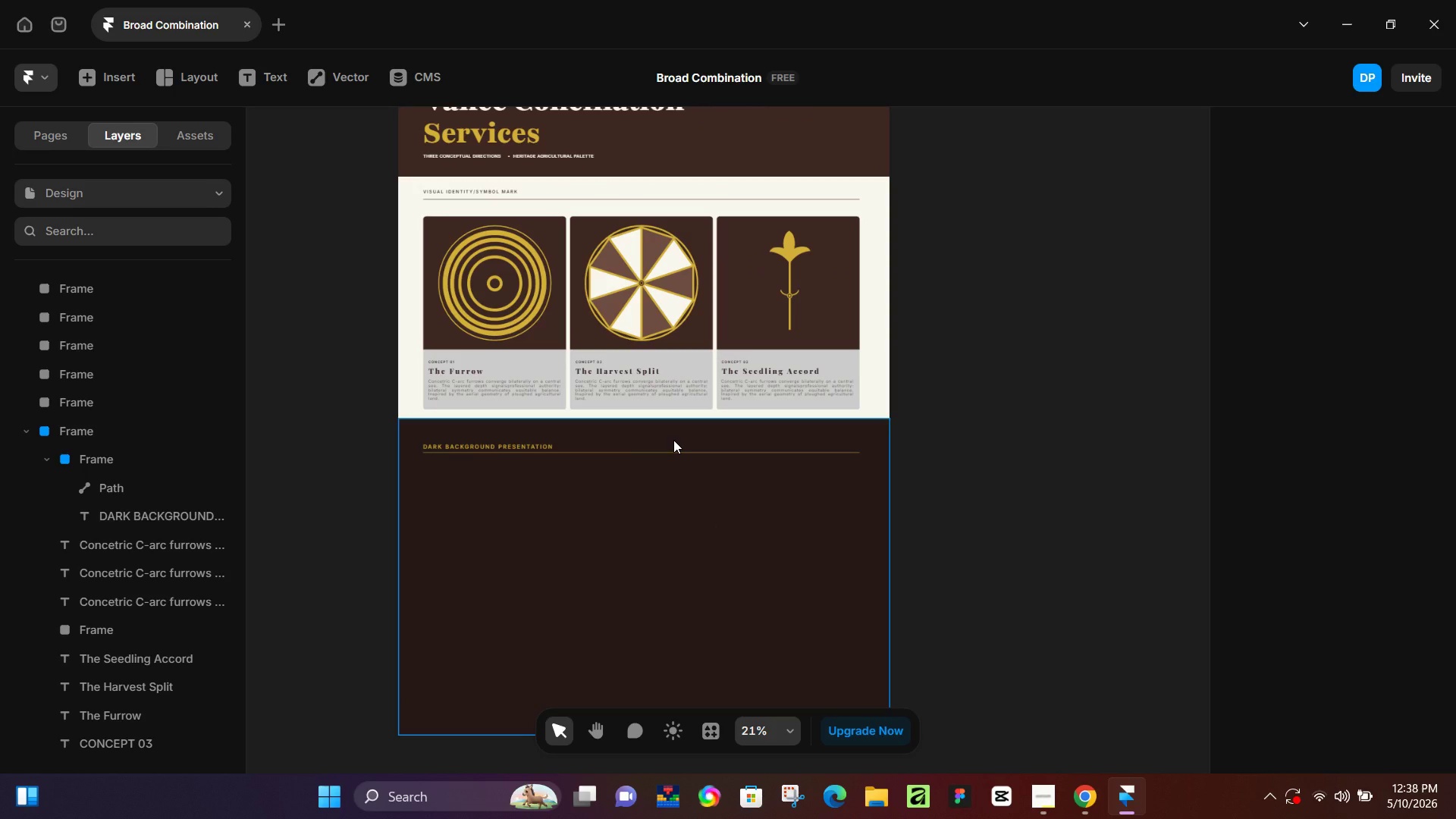 
scroll: coordinate [673, 440], scroll_direction: down, amount: 2.0
 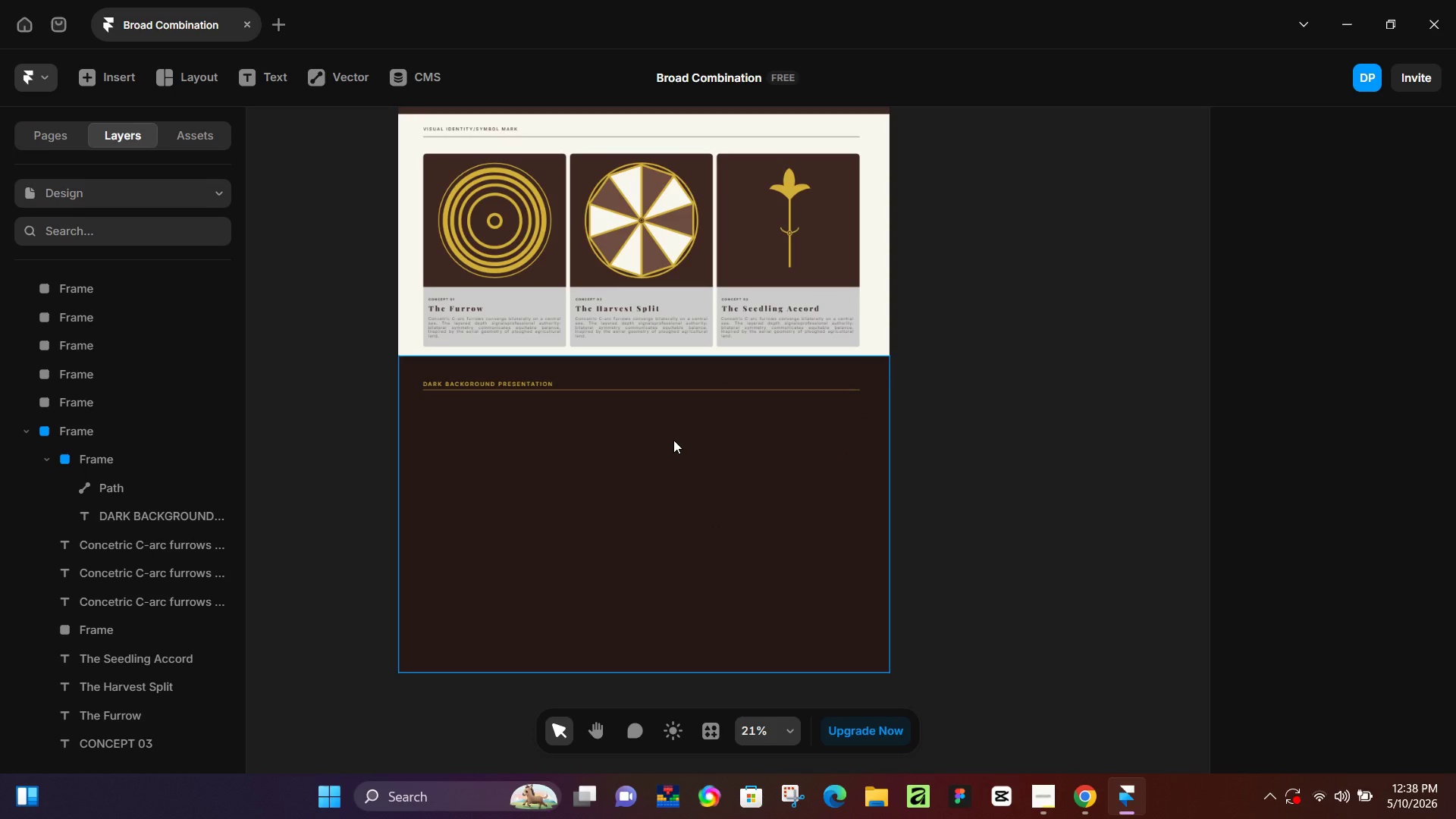 
hold_key(key=ControlLeft, duration=0.66)
scroll: coordinate [517, 480], scroll_direction: up, amount: 4.0
 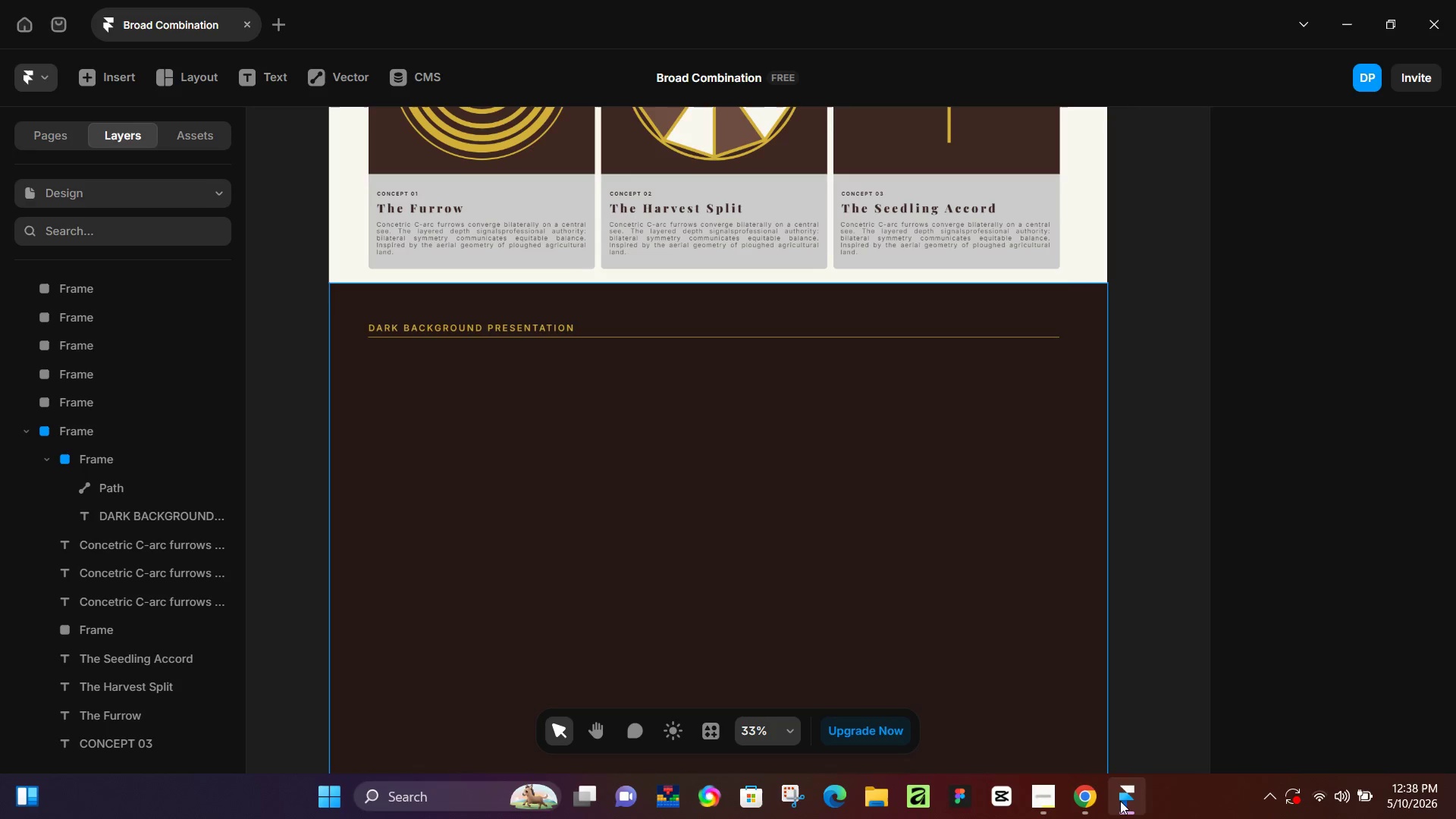 
left_click([1094, 802])
 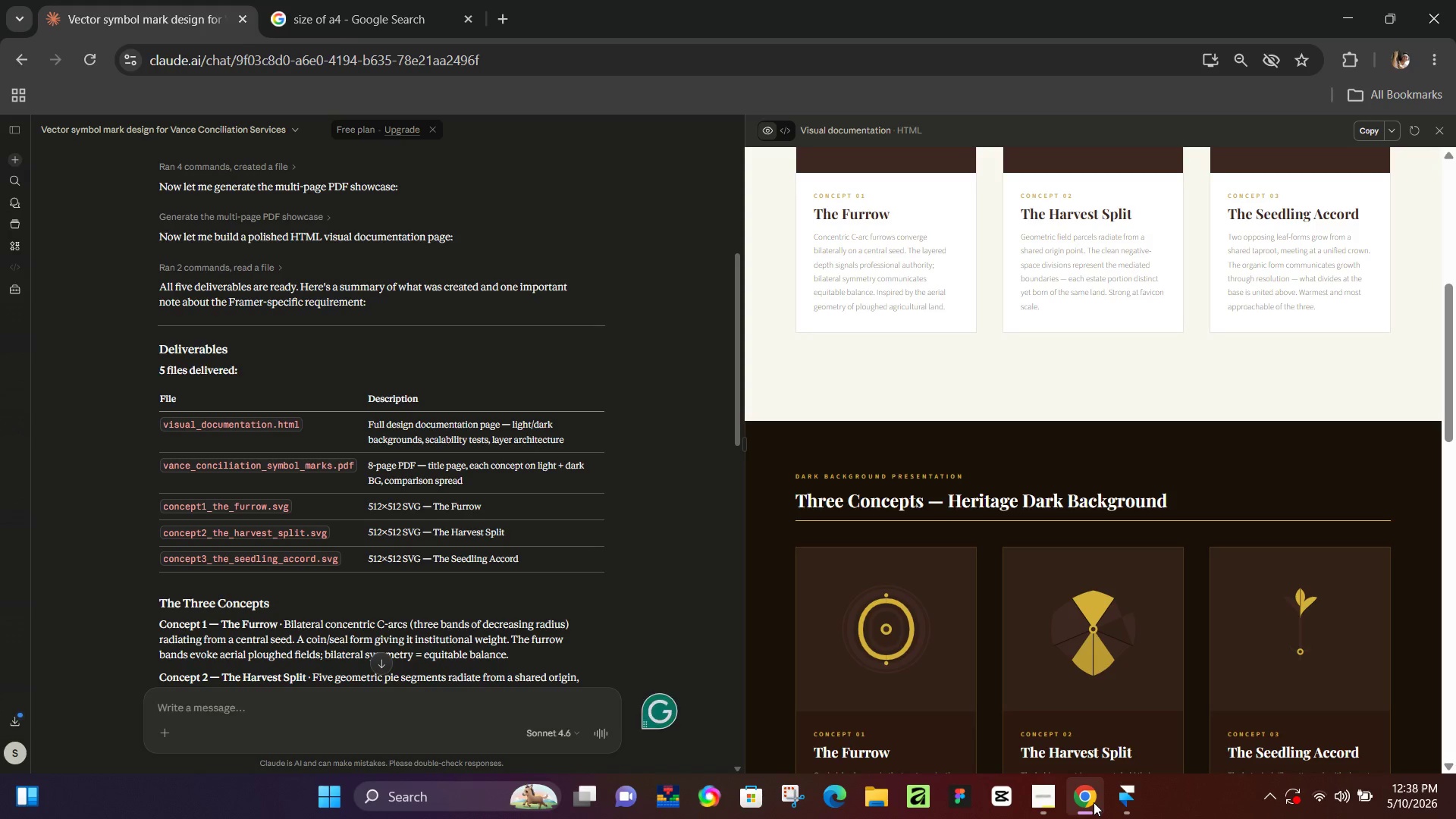 
left_click([1094, 802])
 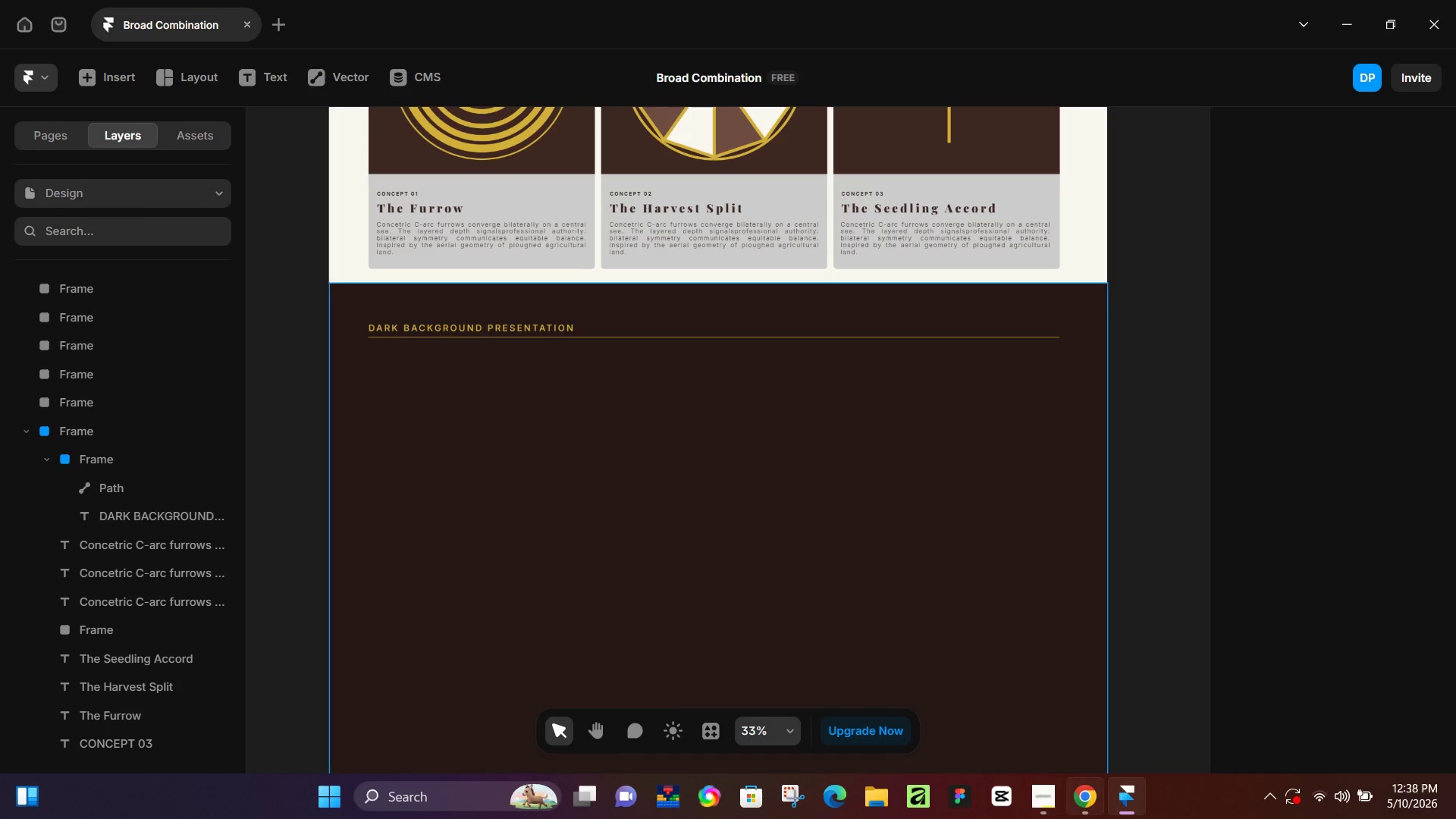 
left_click([1104, 808])
 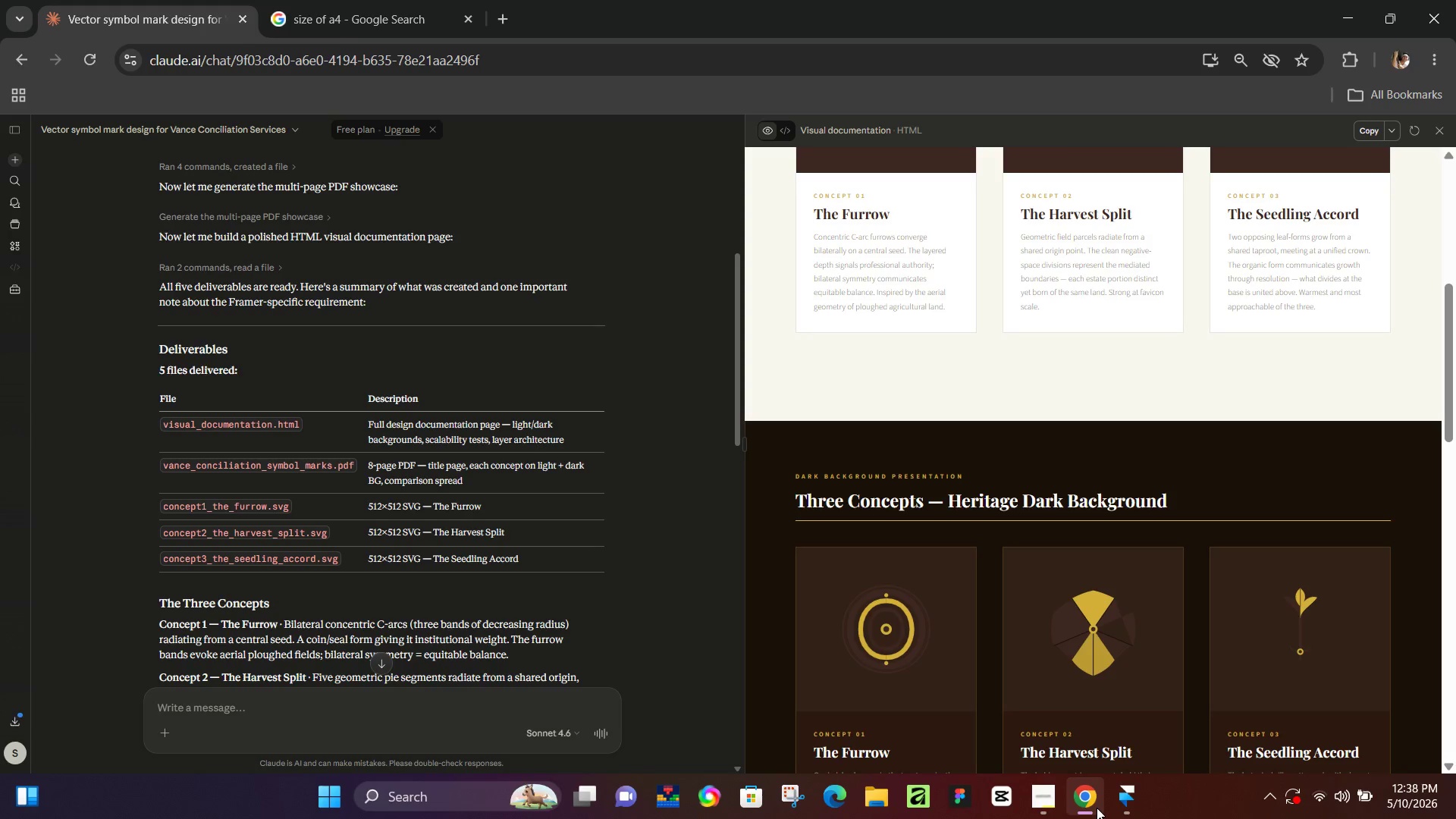 
left_click([1097, 808])
 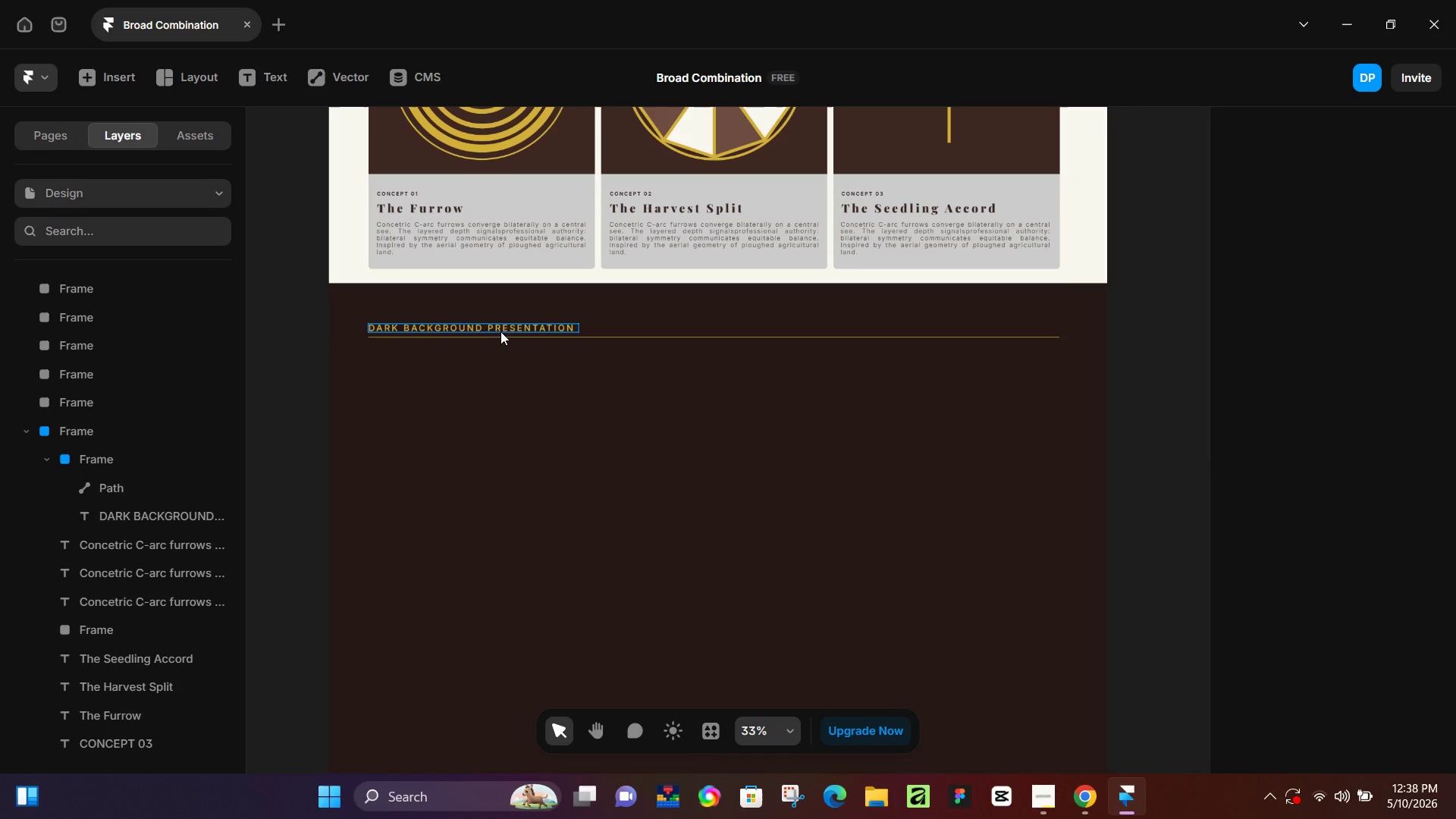 
left_click([500, 334])
 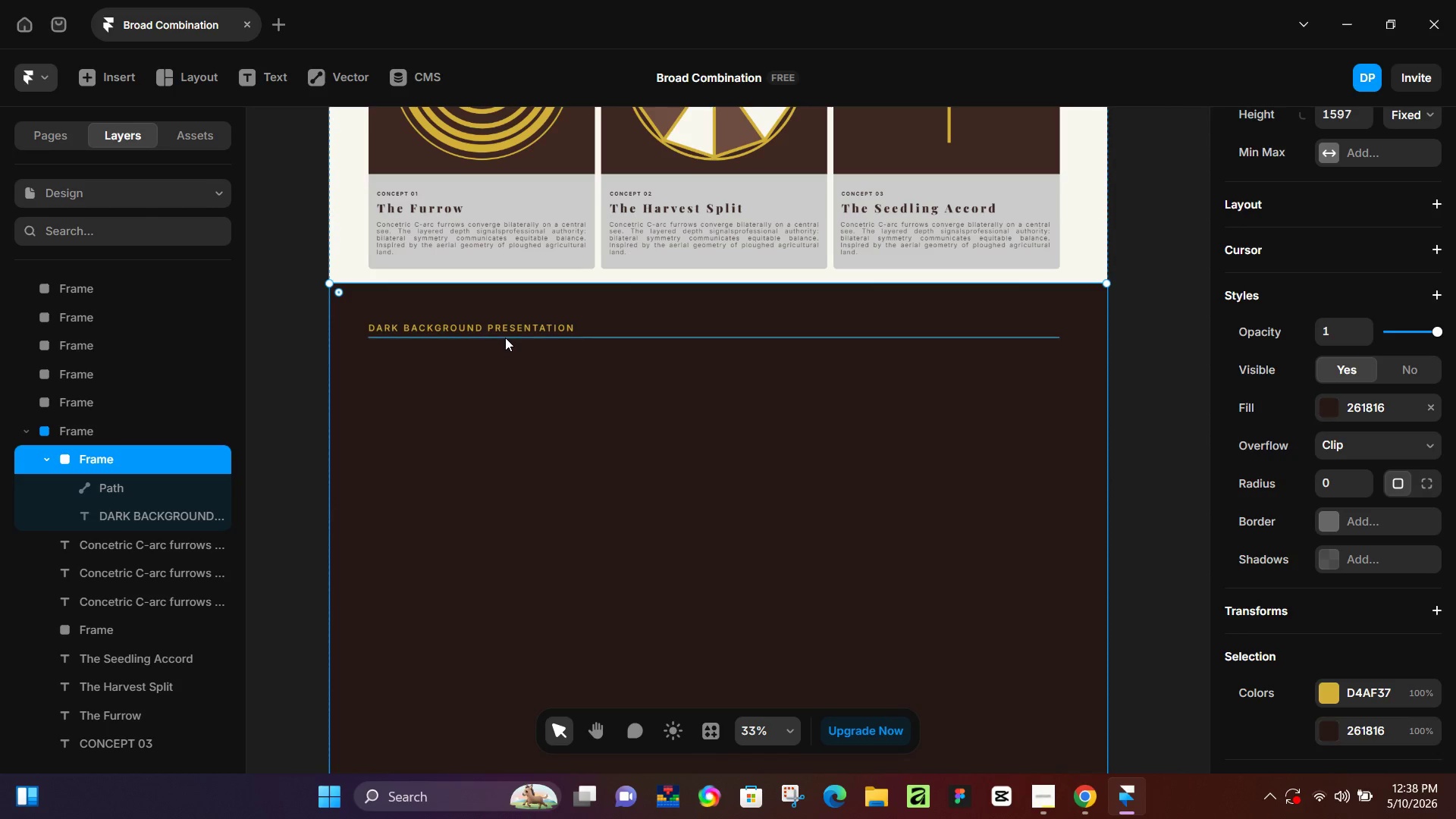 
left_click([506, 337])
 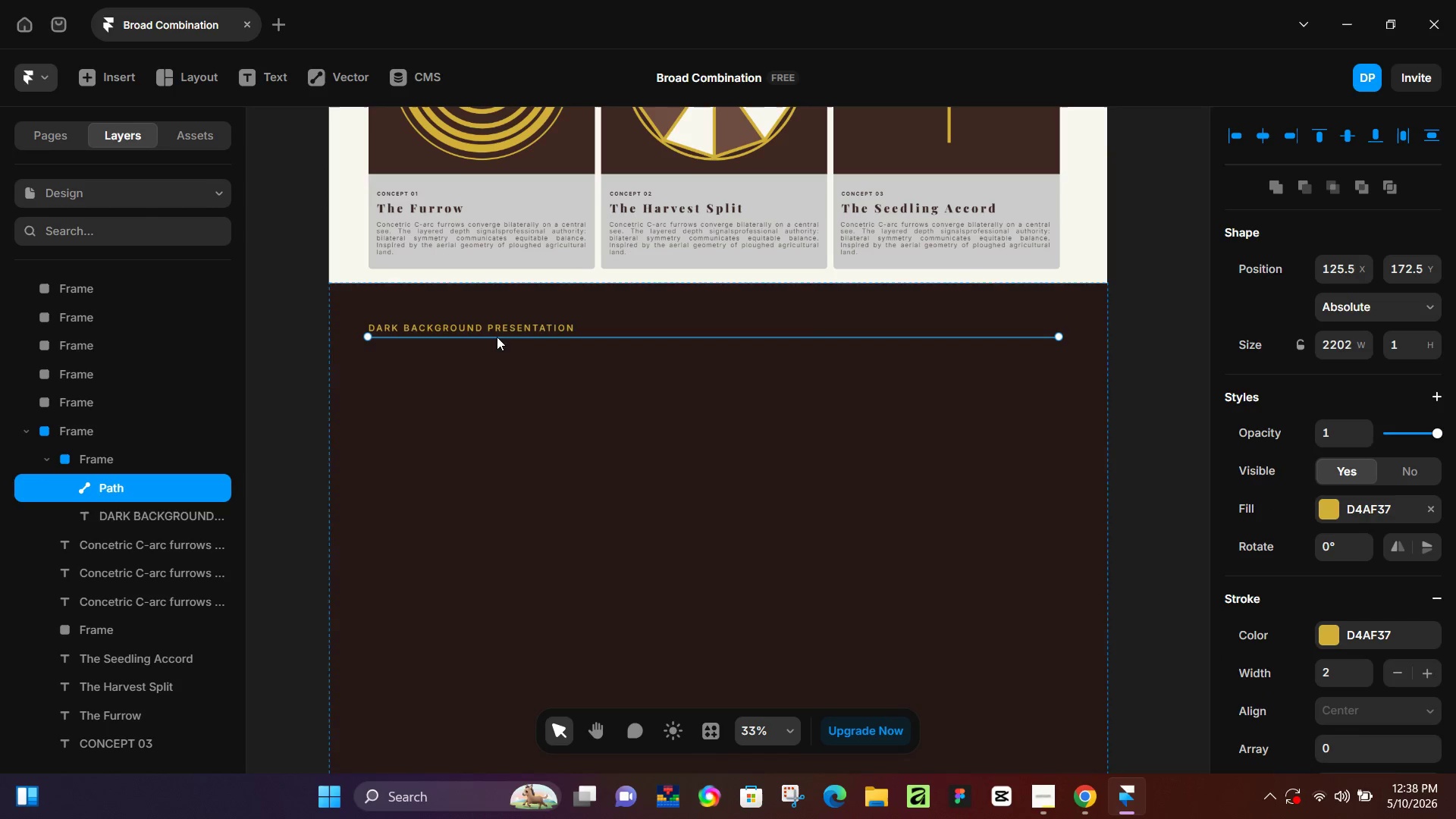 
hold_key(key=ArrowDown, duration=1.51)
 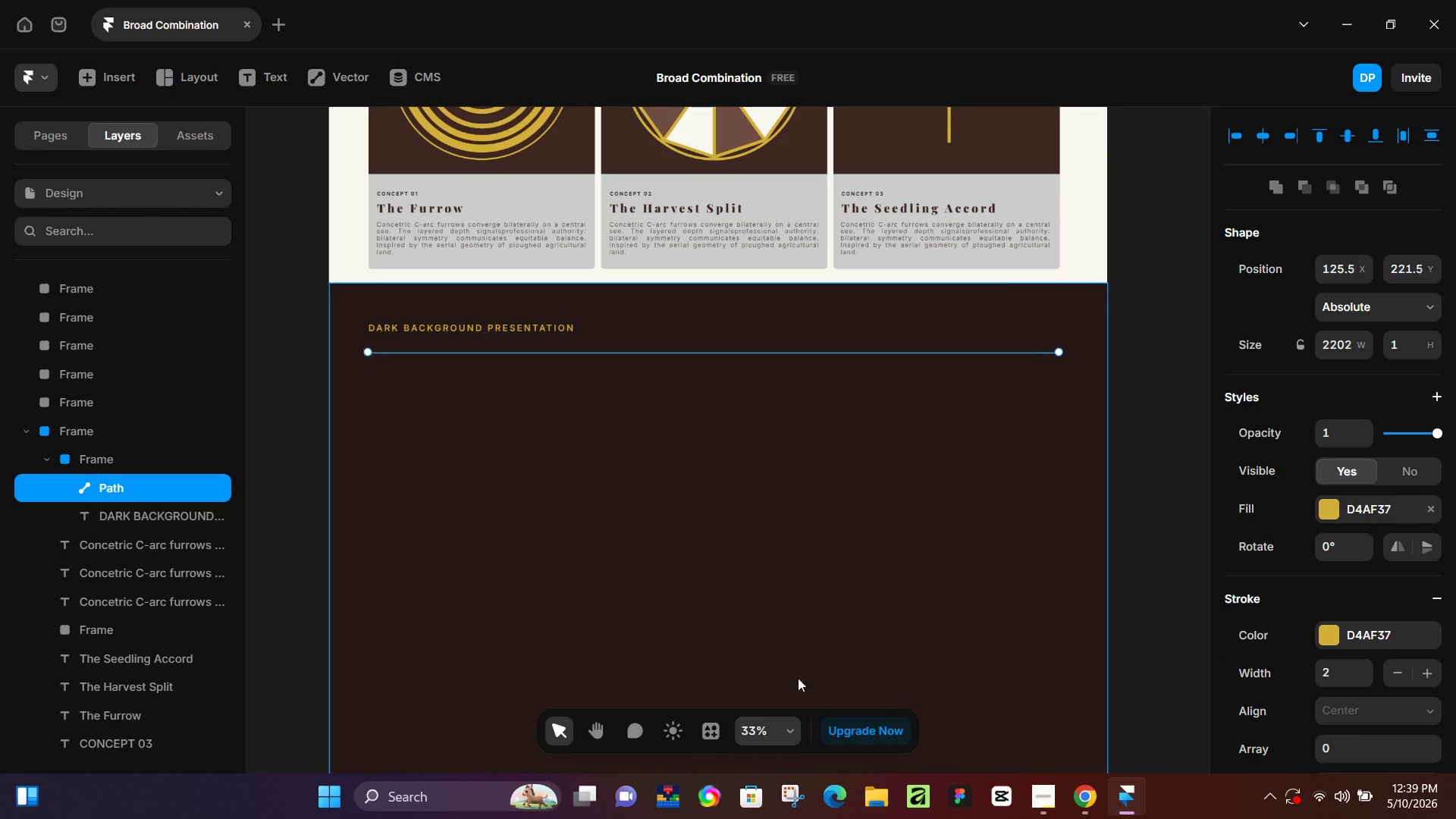 
hold_key(key=ArrowDown, duration=1.39)
 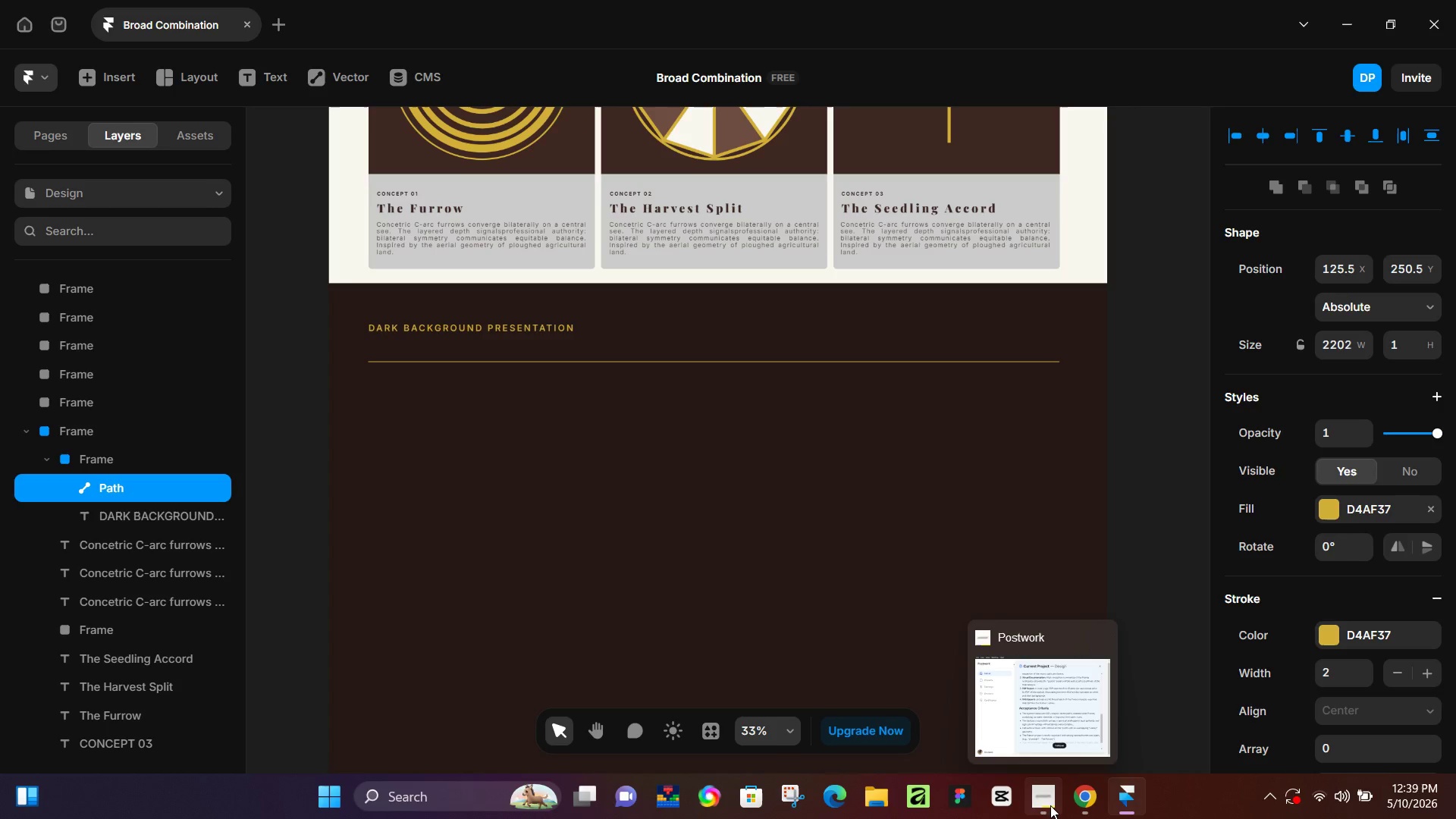 
hold_key(key=ArrowDown, duration=1.53)
 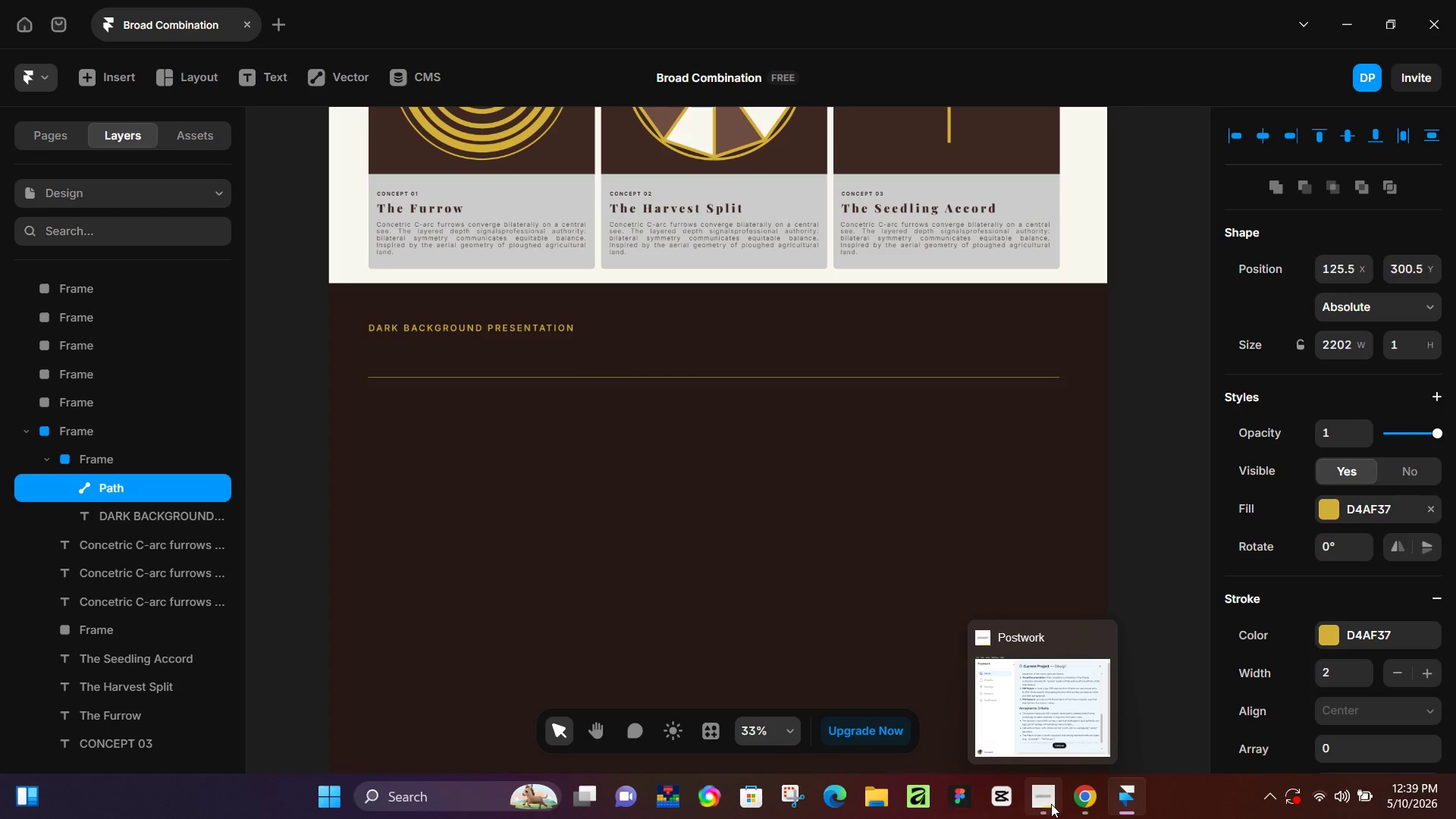 
hold_key(key=ArrowDown, duration=0.95)
 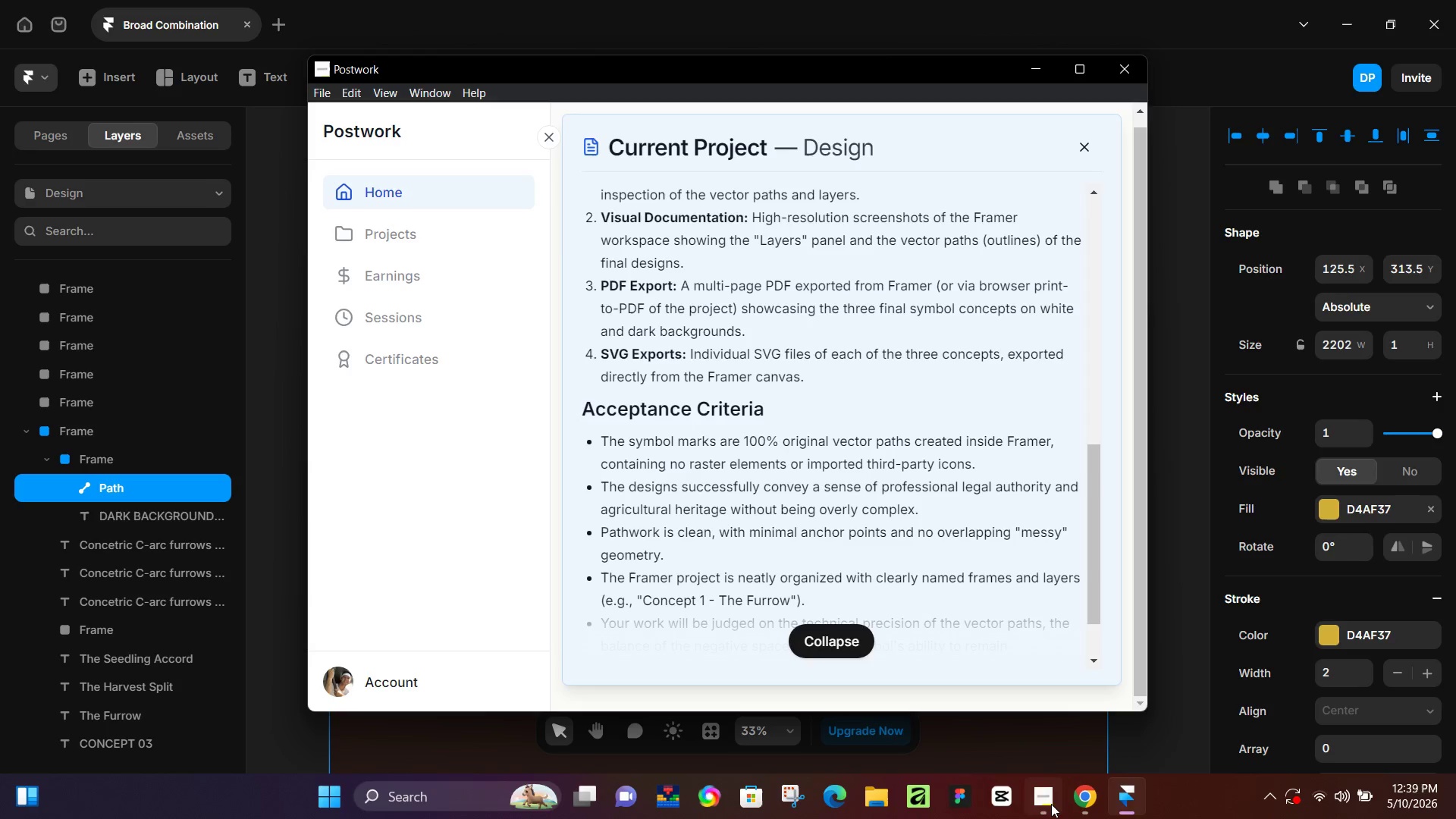 
left_click([1051, 804])